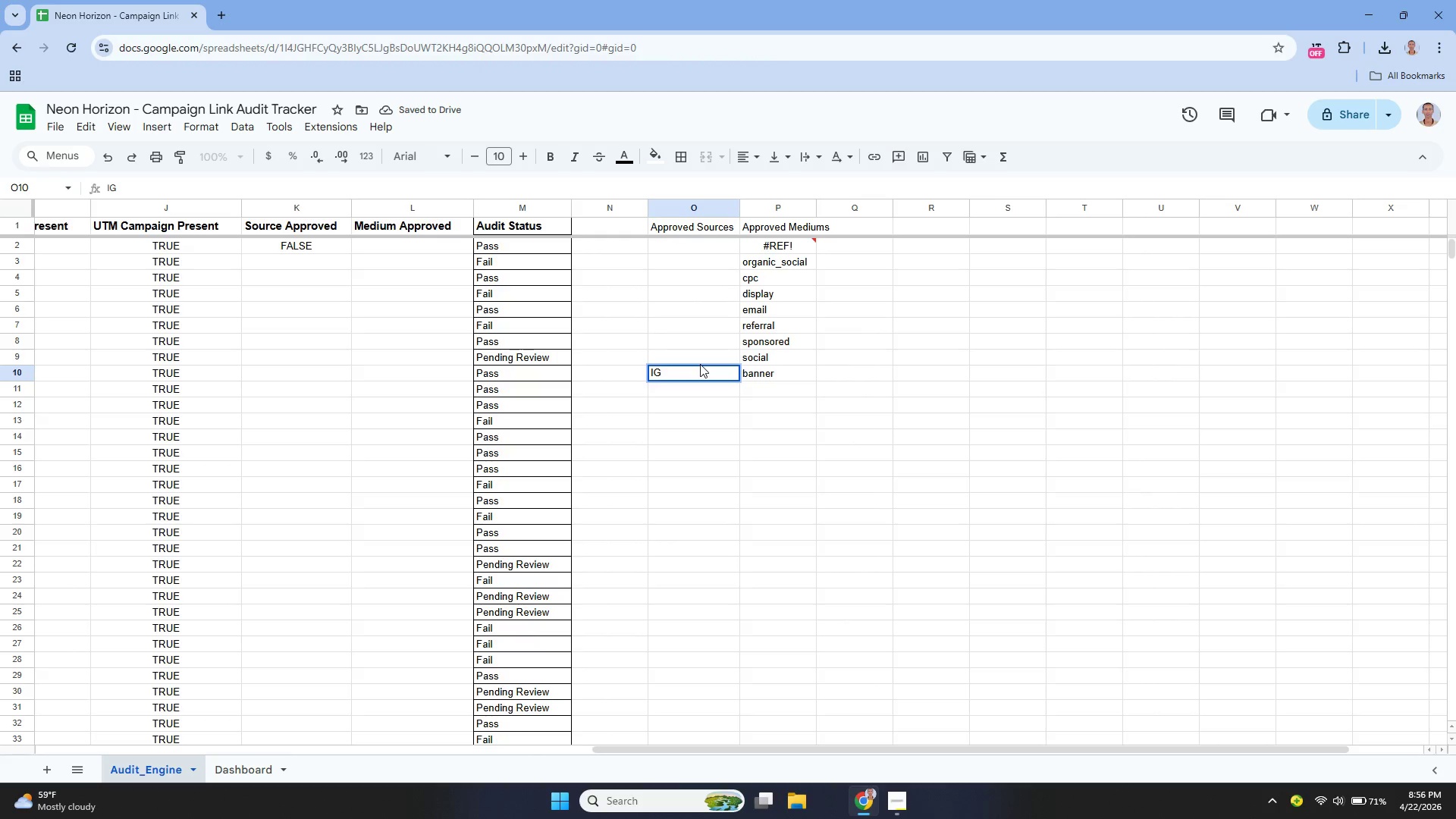 
key(Backspace)
 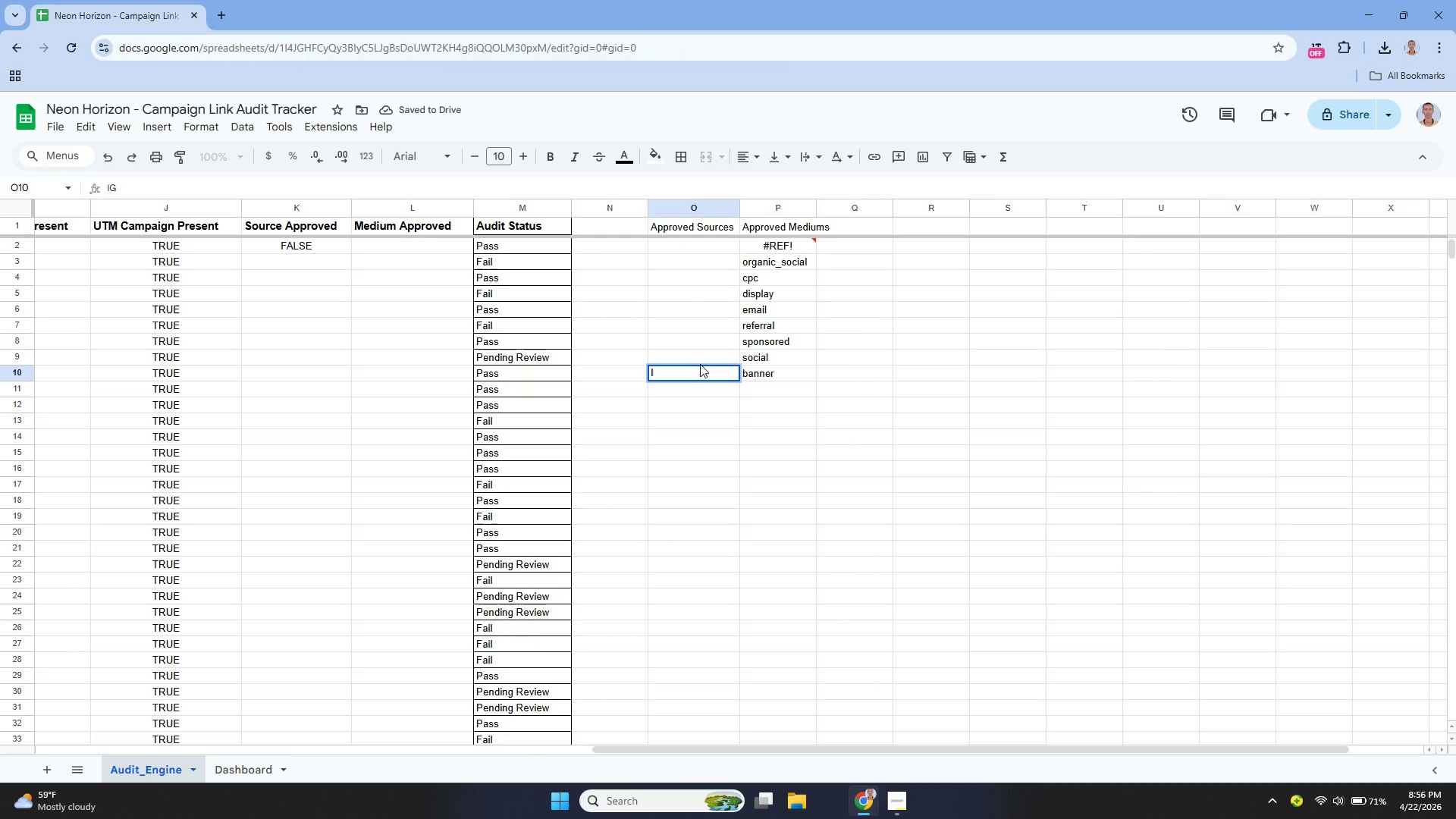 
key(Backspace)
 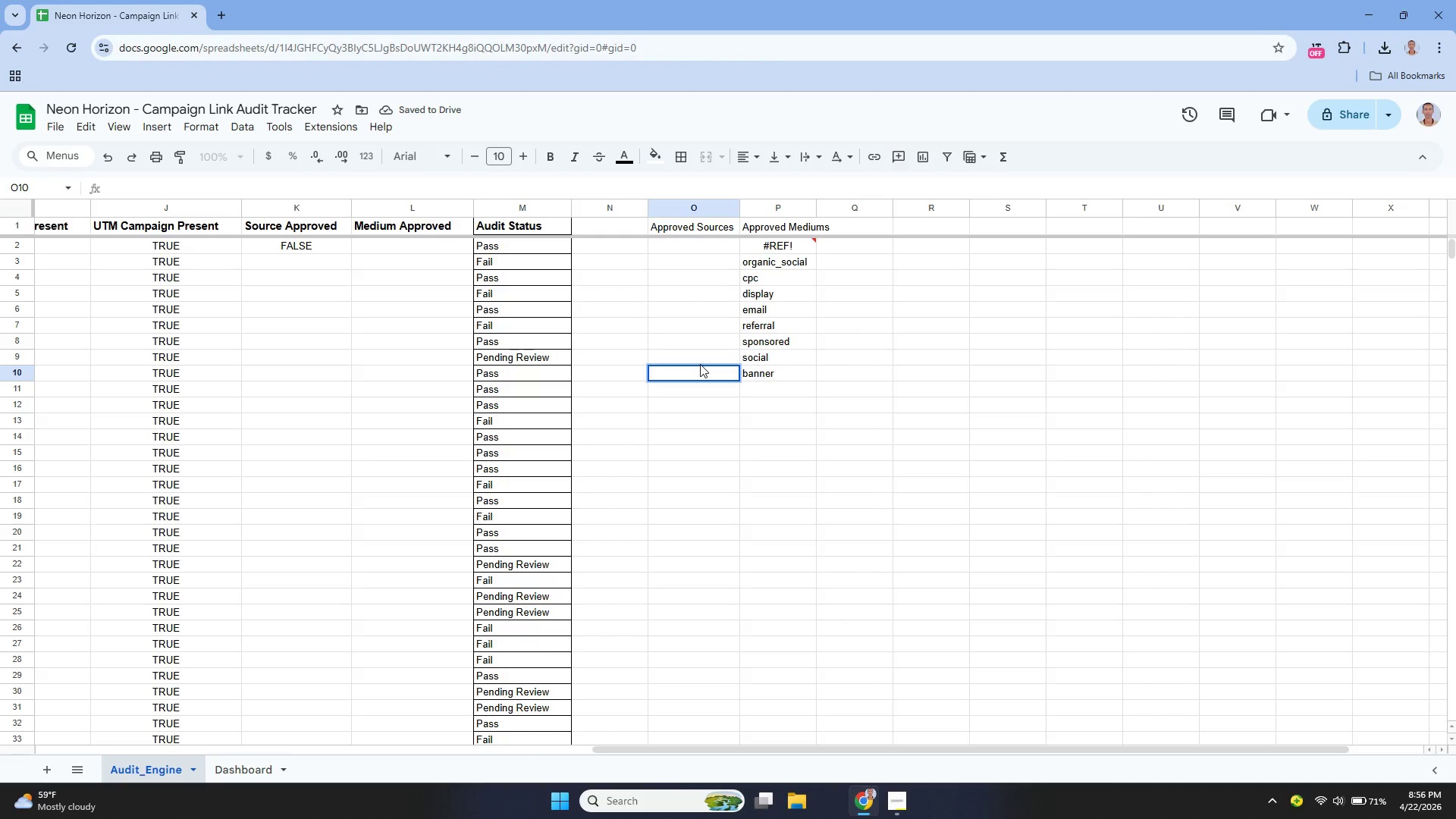 
key(Enter)
 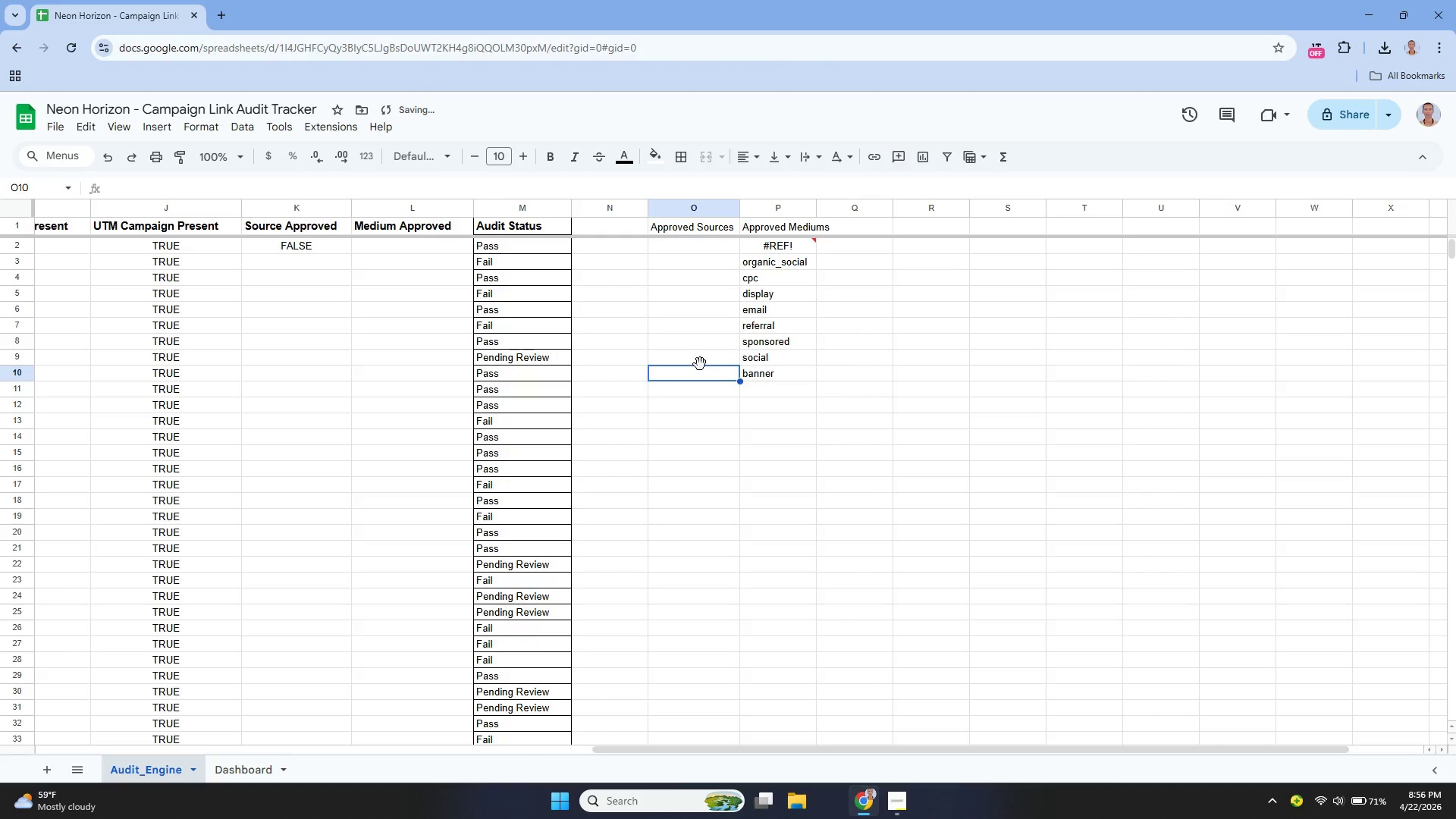 
hold_key(key=ArrowUp, duration=0.64)
 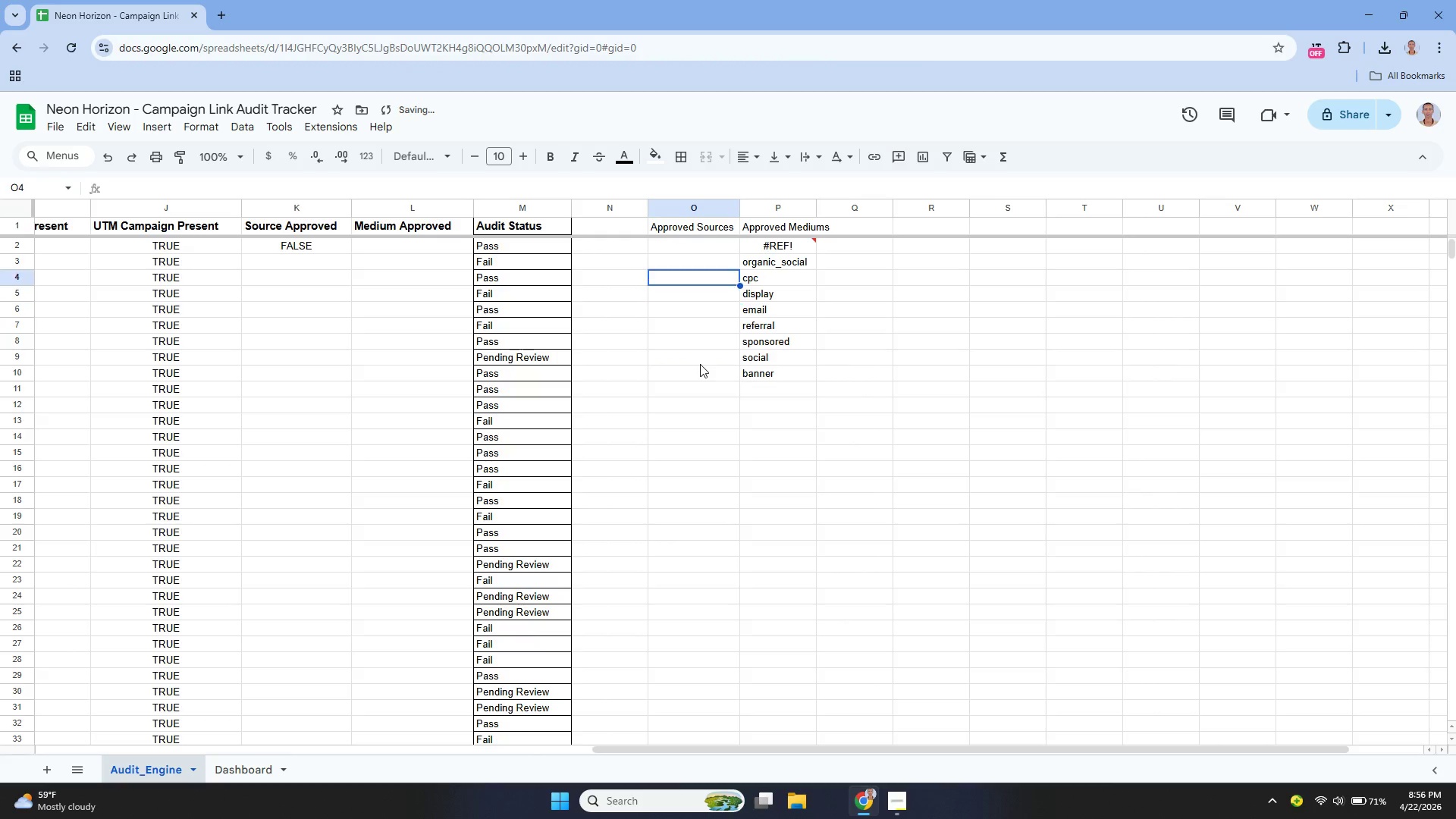 
key(ArrowUp)
 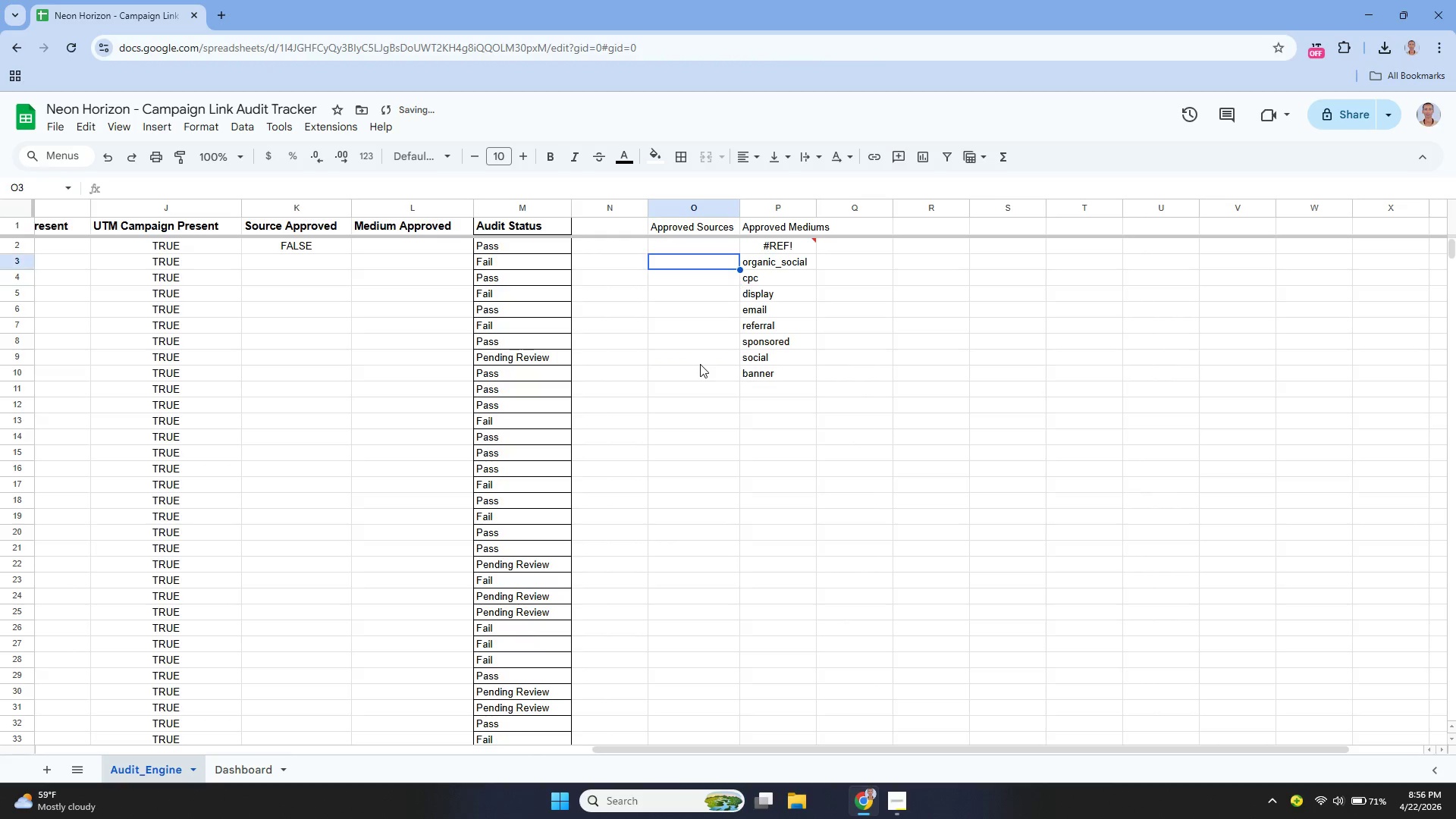 
key(ArrowUp)
 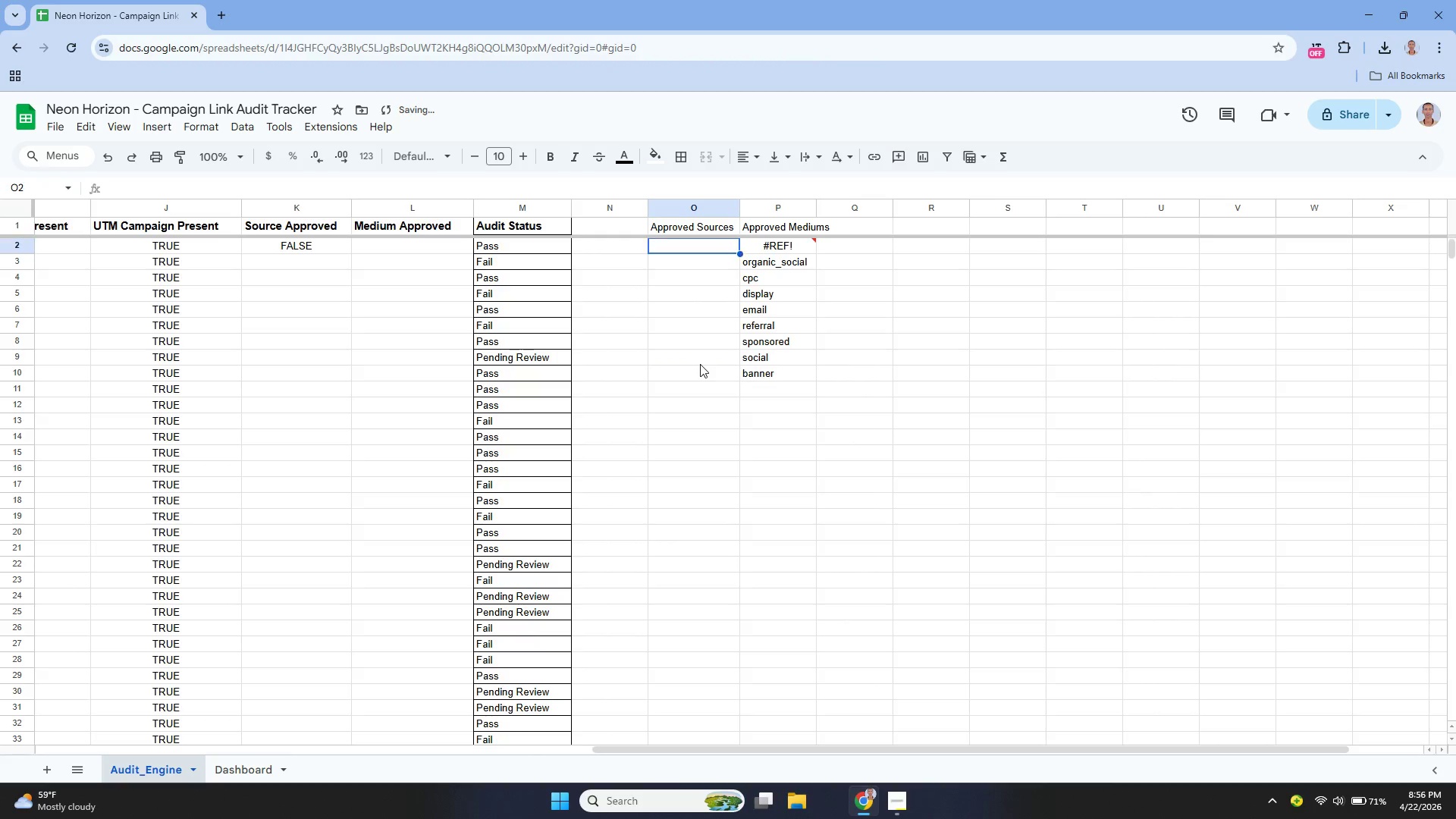 
key(ArrowUp)
 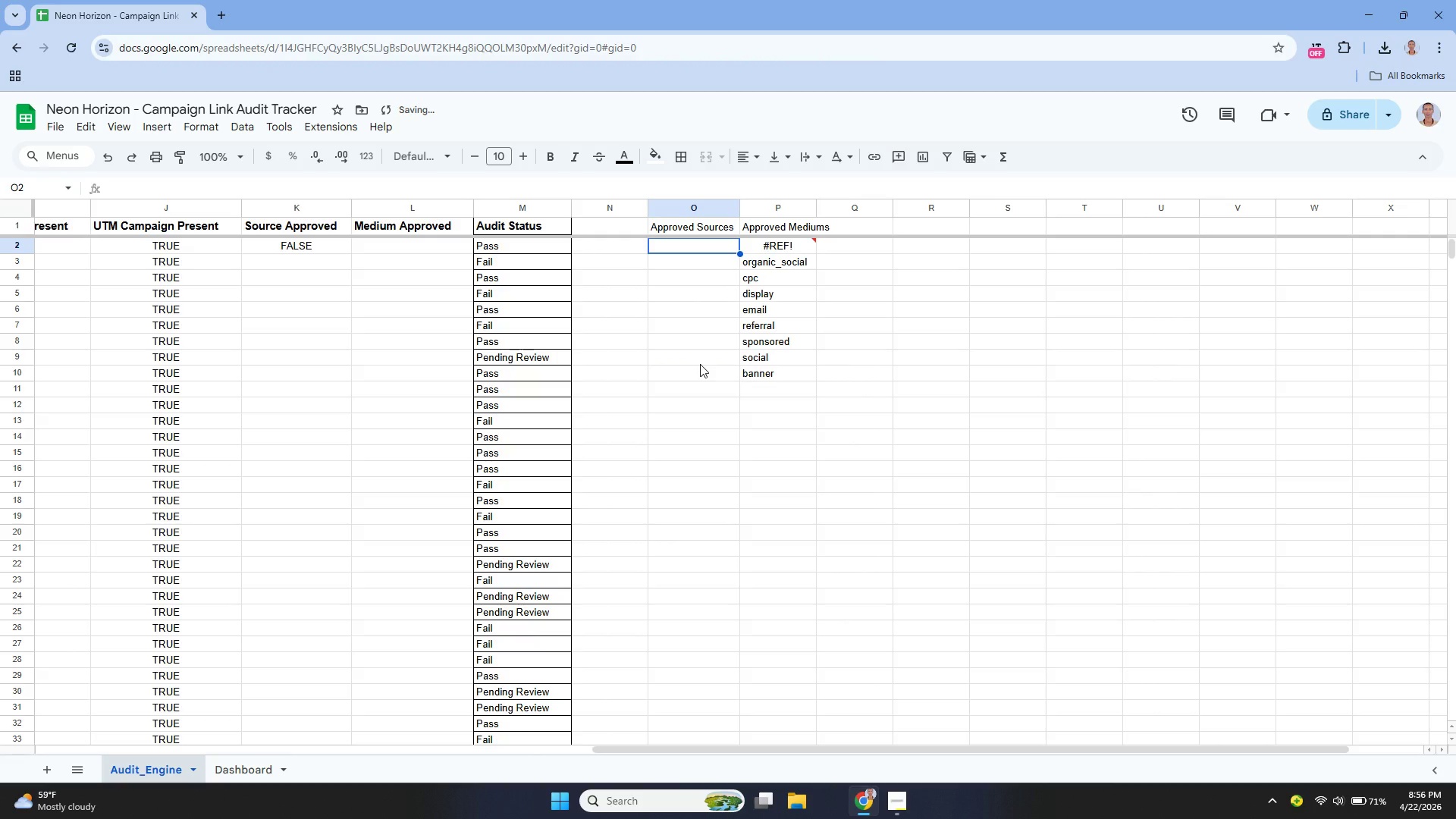 
hold_key(key=ControlLeft, duration=0.53)
 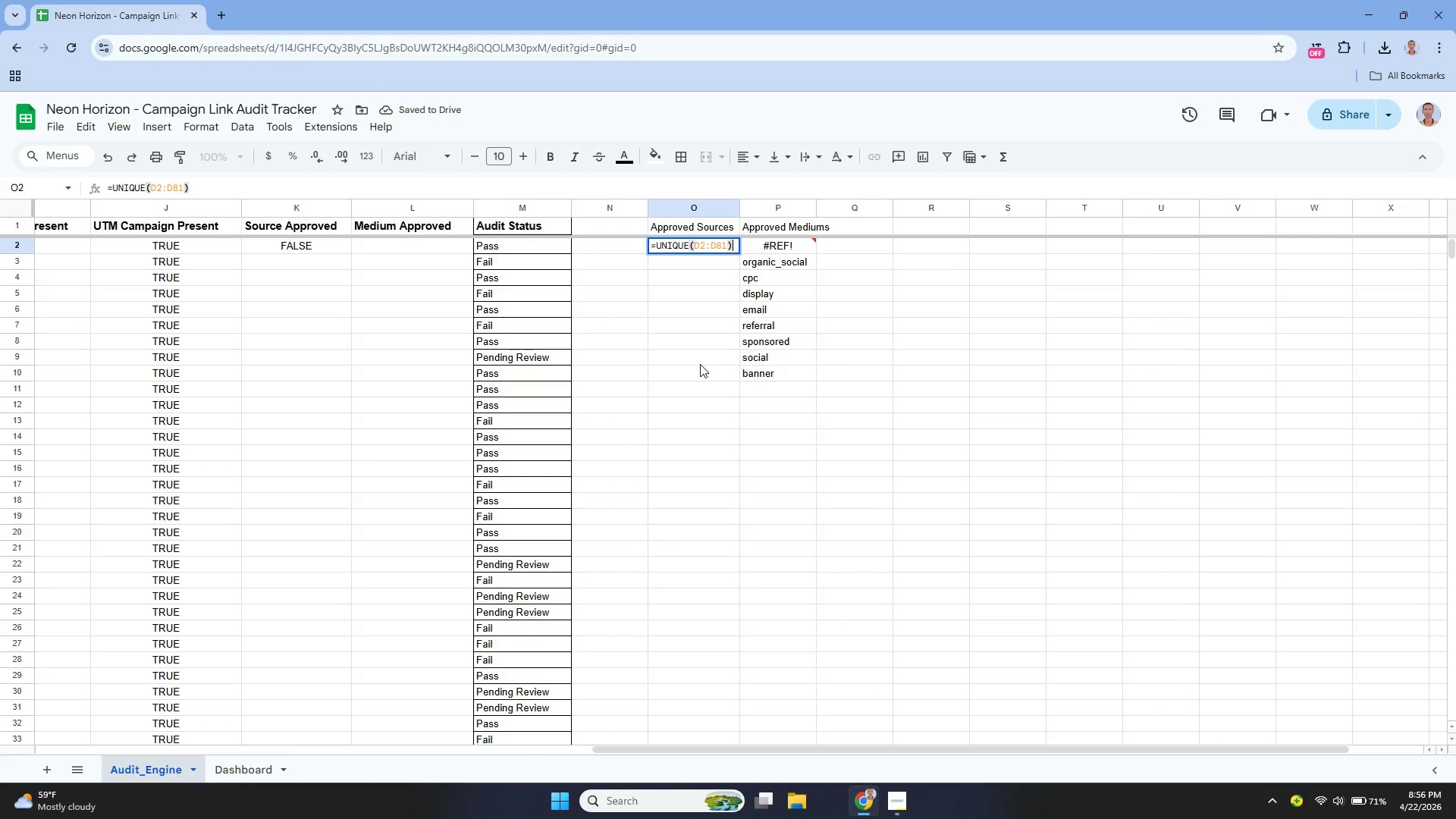 
key(Enter)
 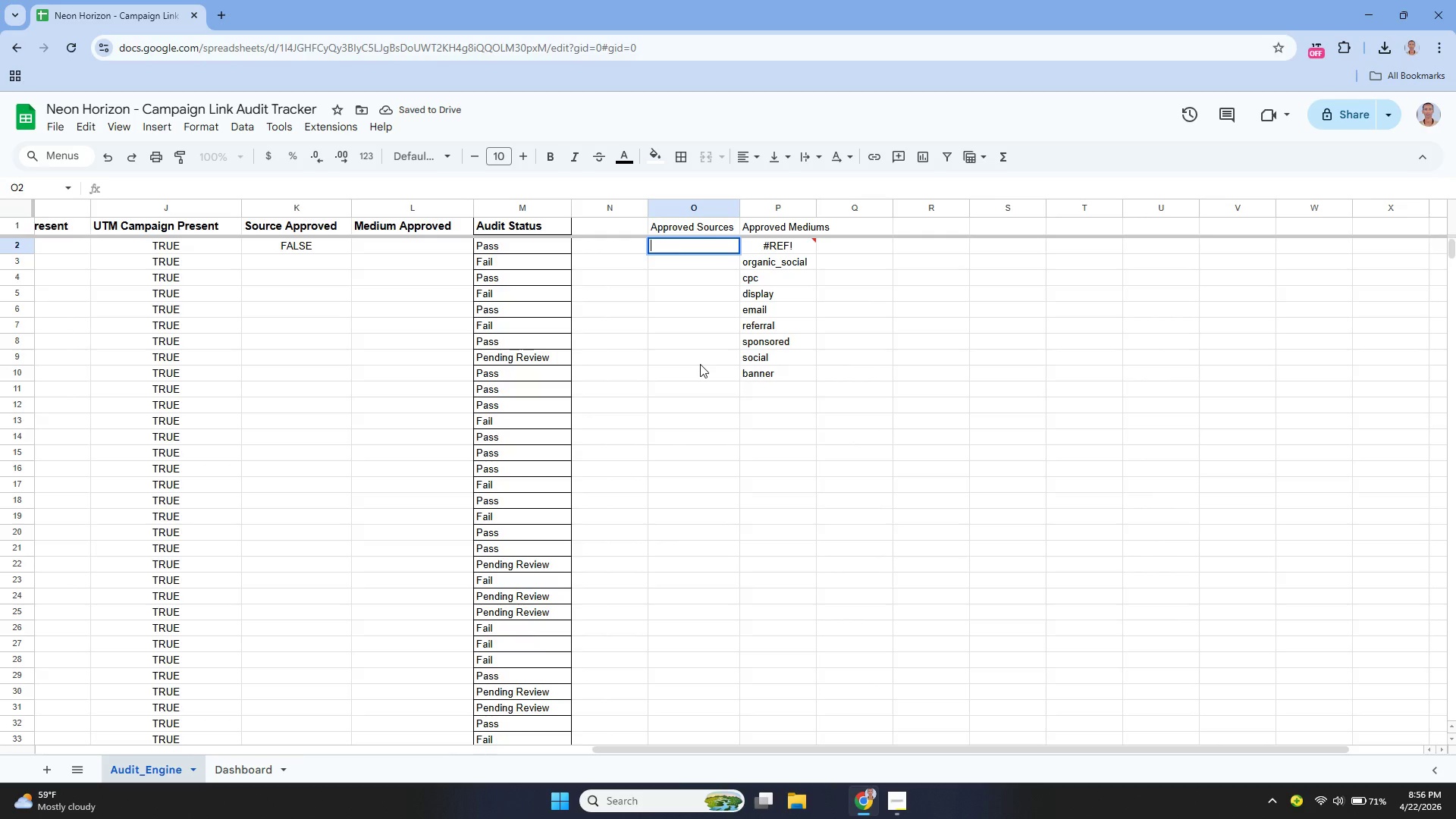 
key(Control+ControlLeft)
 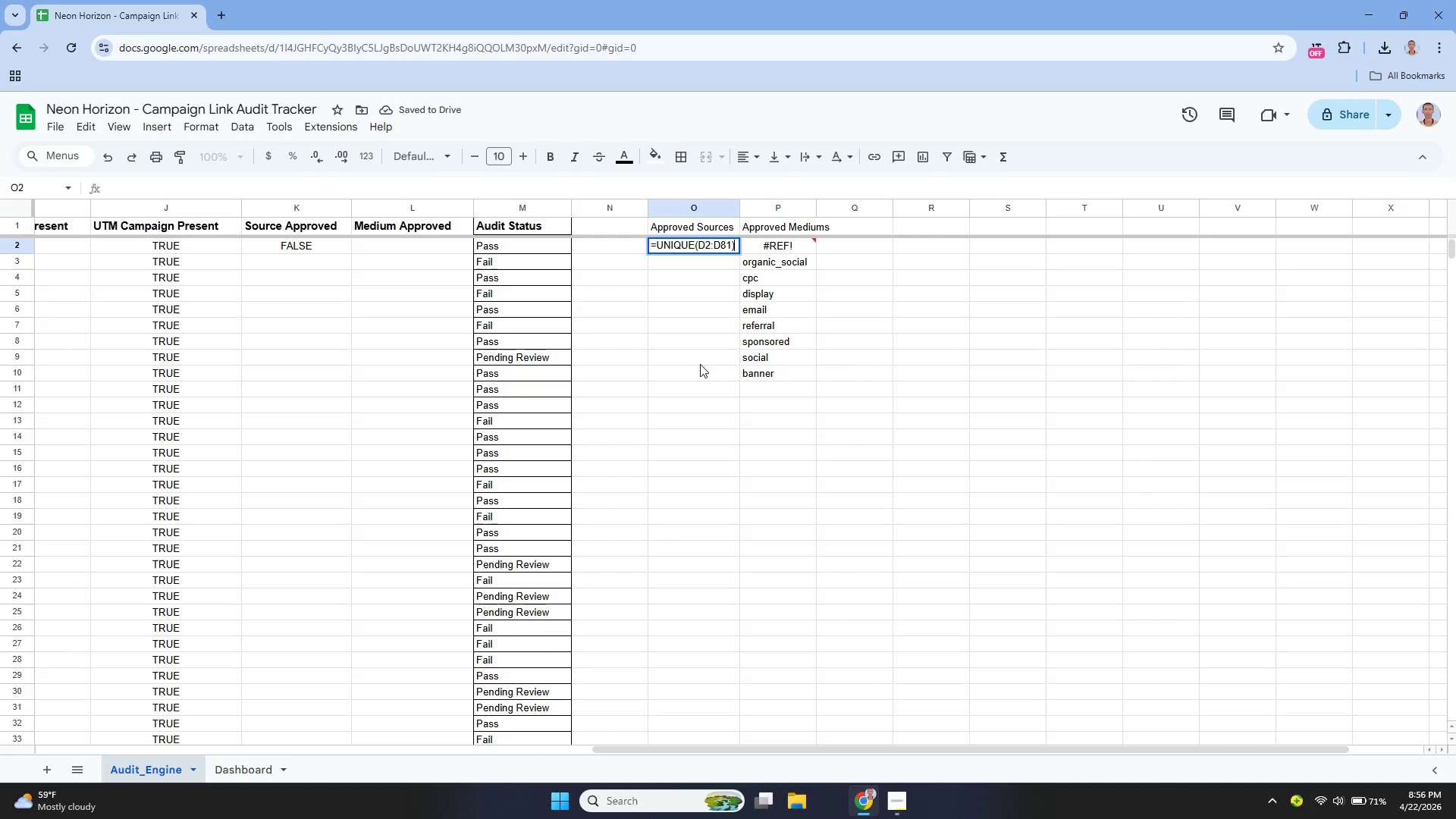 
key(Control+V)
 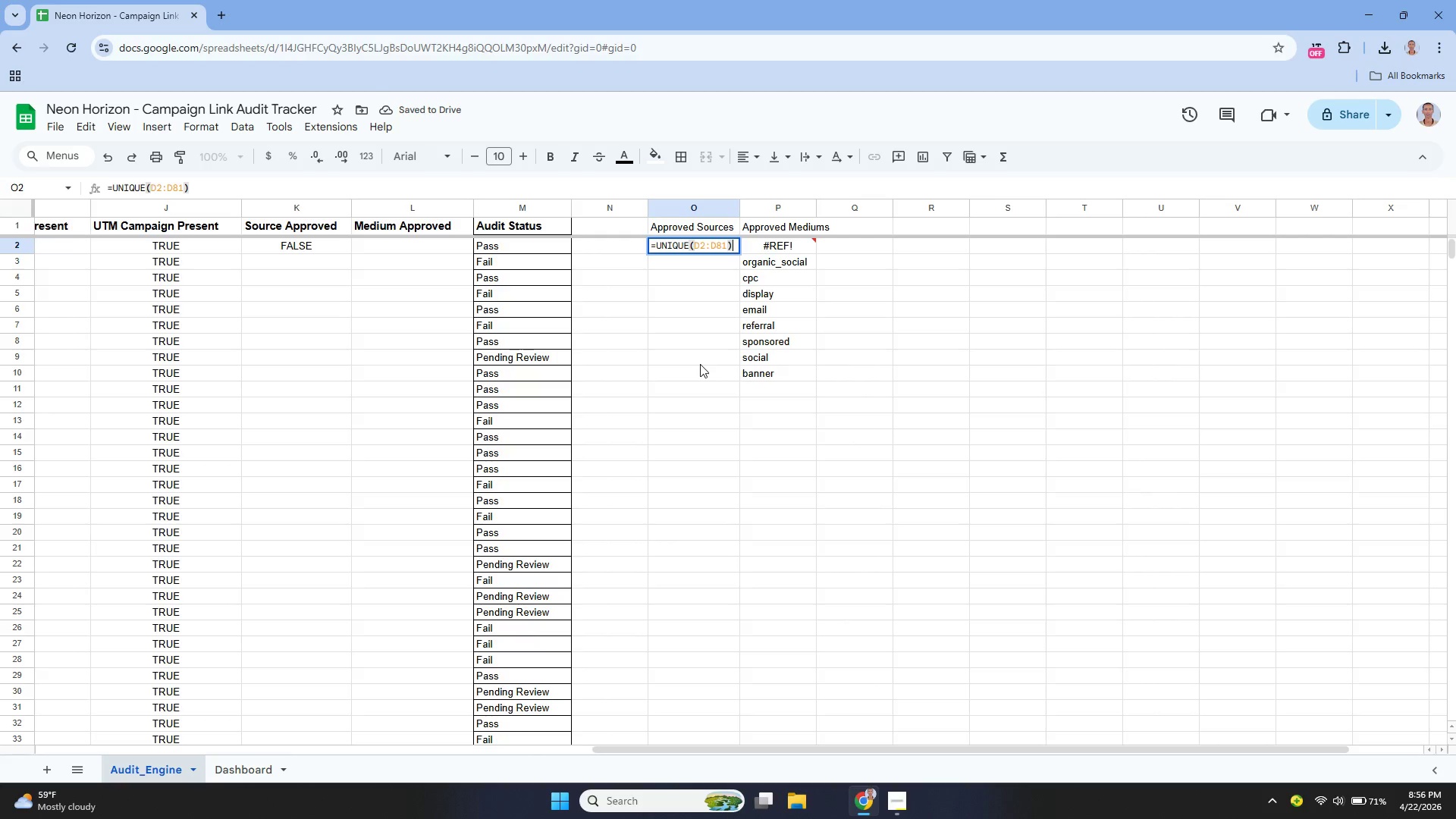 
key(Enter)
 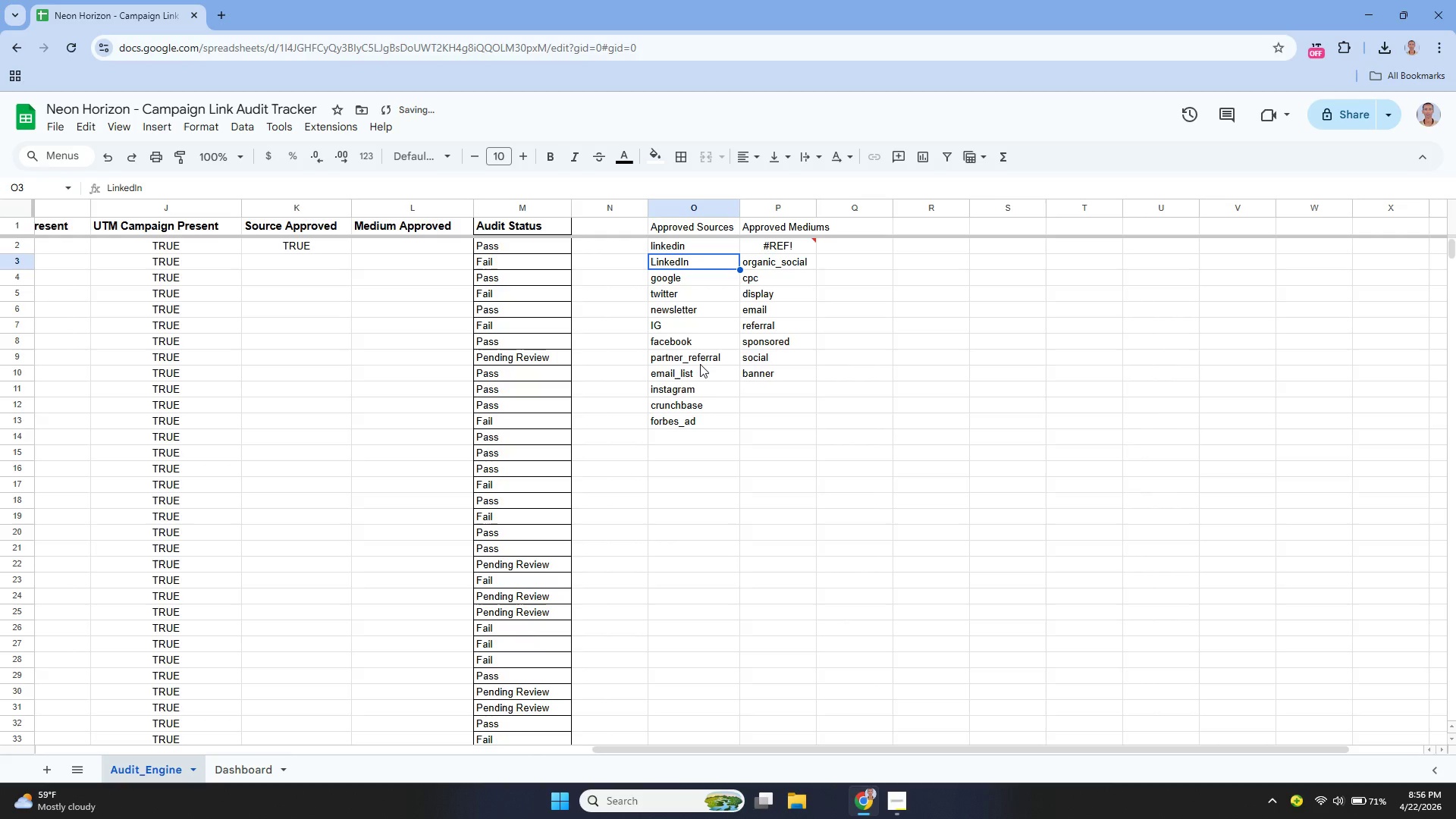 
key(ArrowUp)
 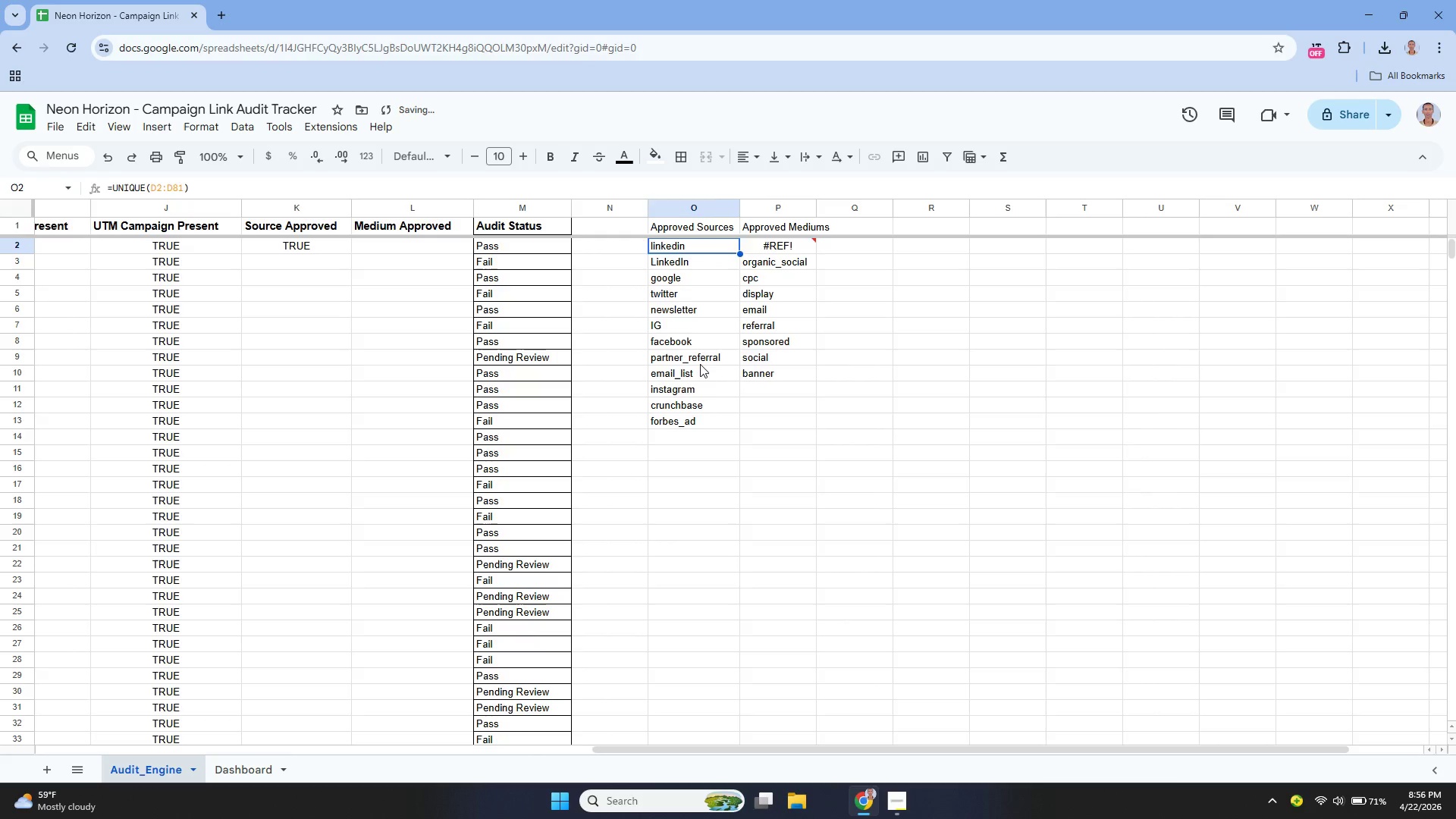 
key(ArrowRight)
 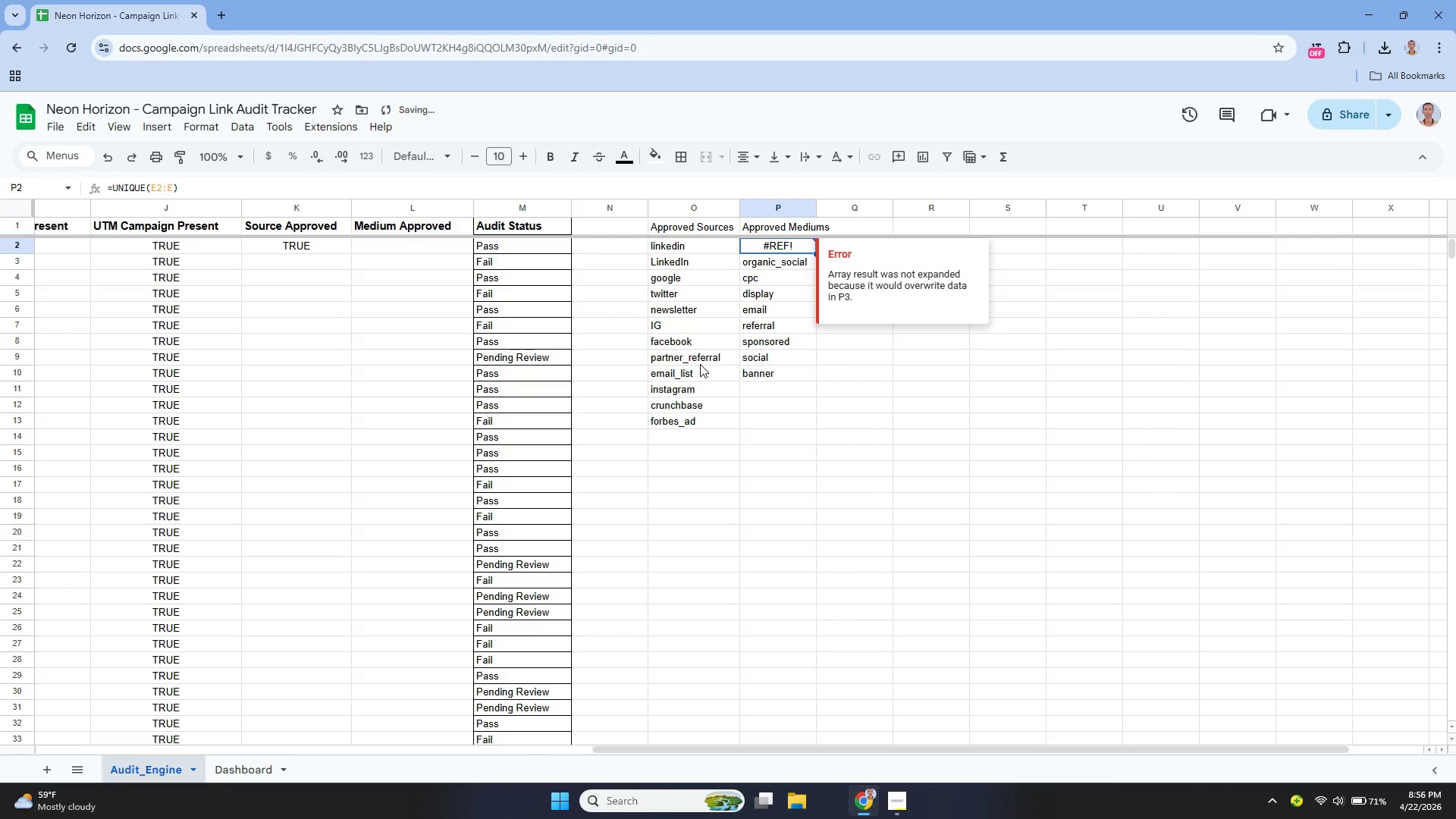 
left_click([700, 364])
 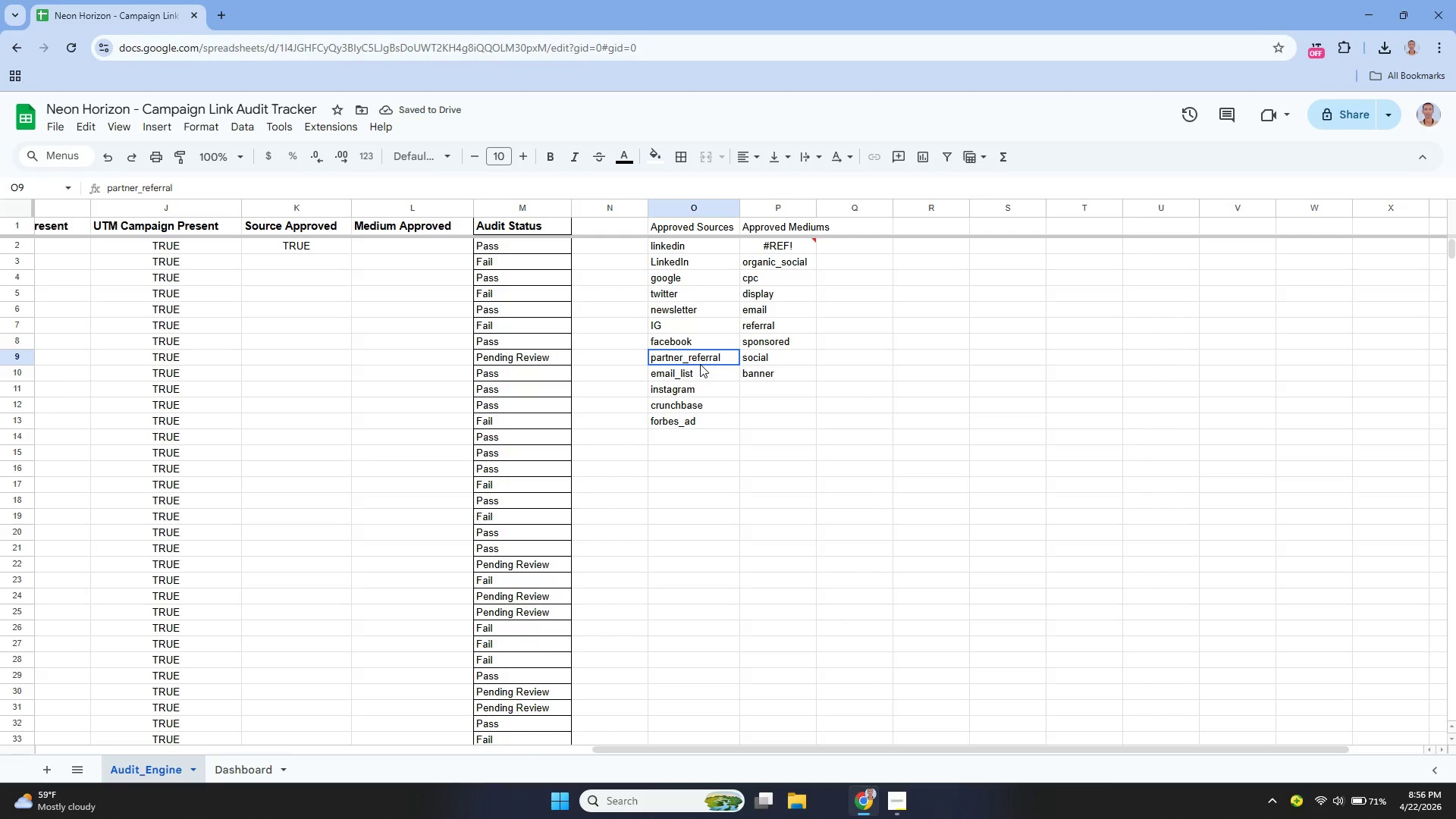 
key(Enter)
 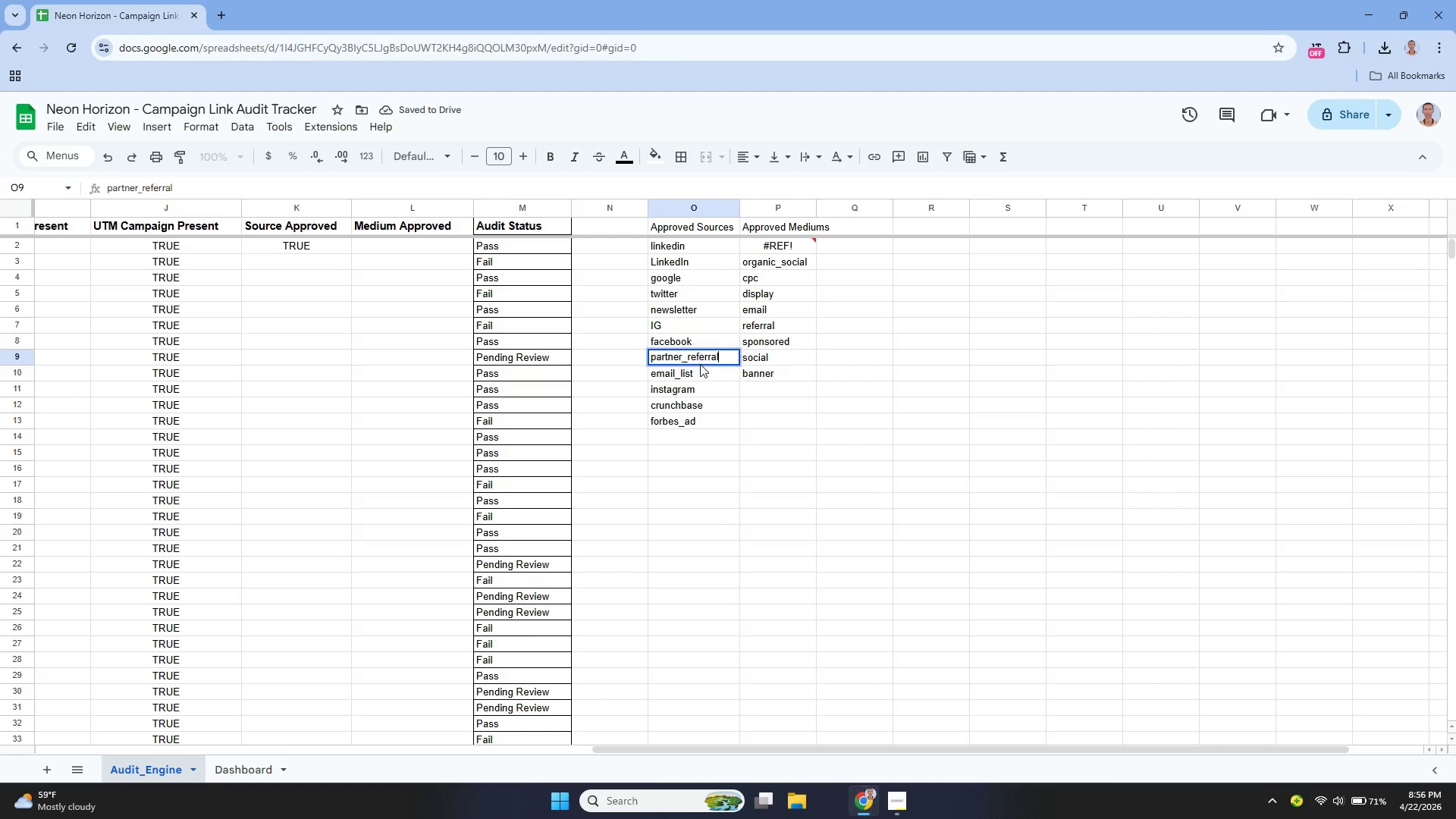 
key(Control+A)
 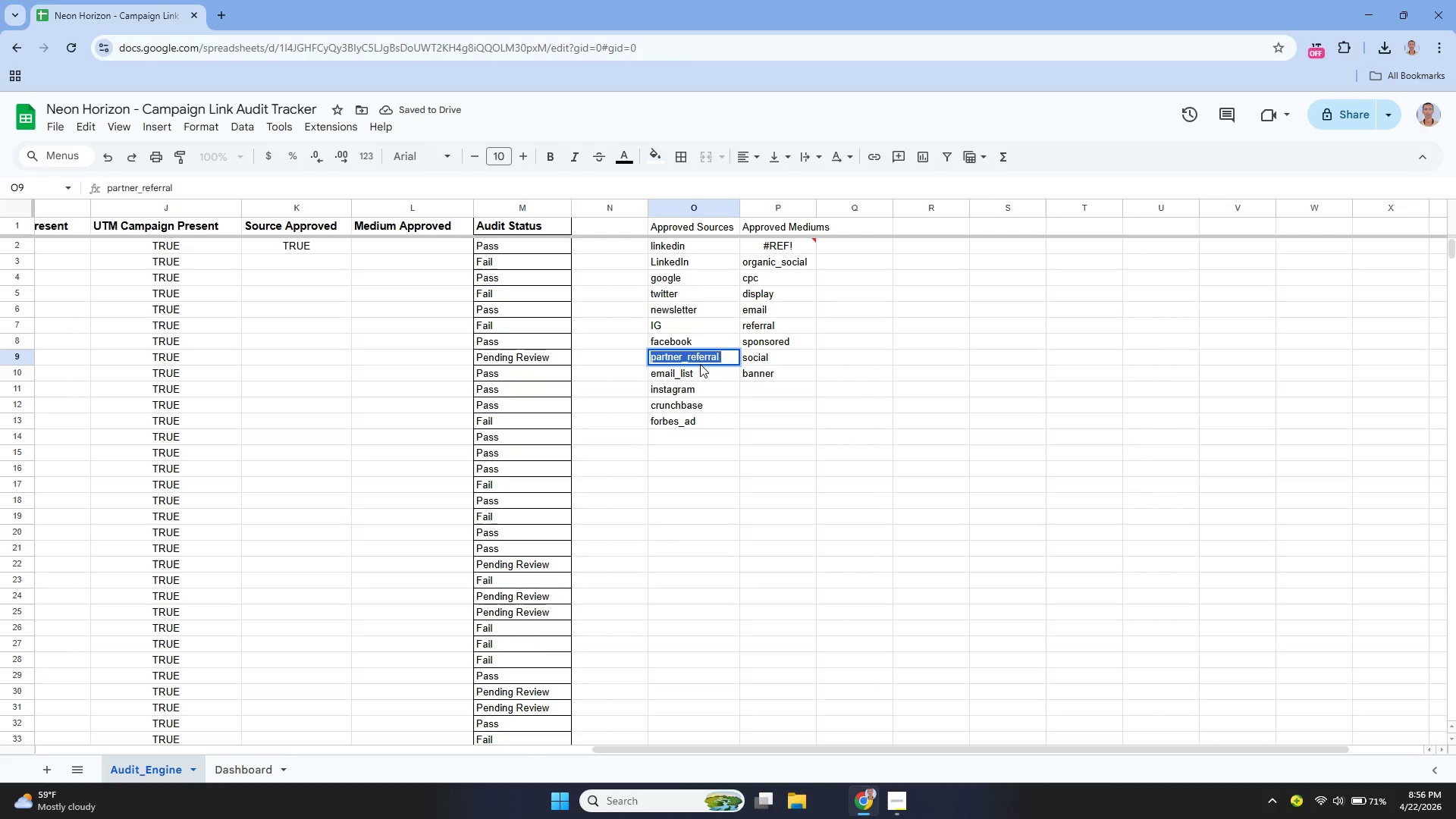 
key(Control+X)
 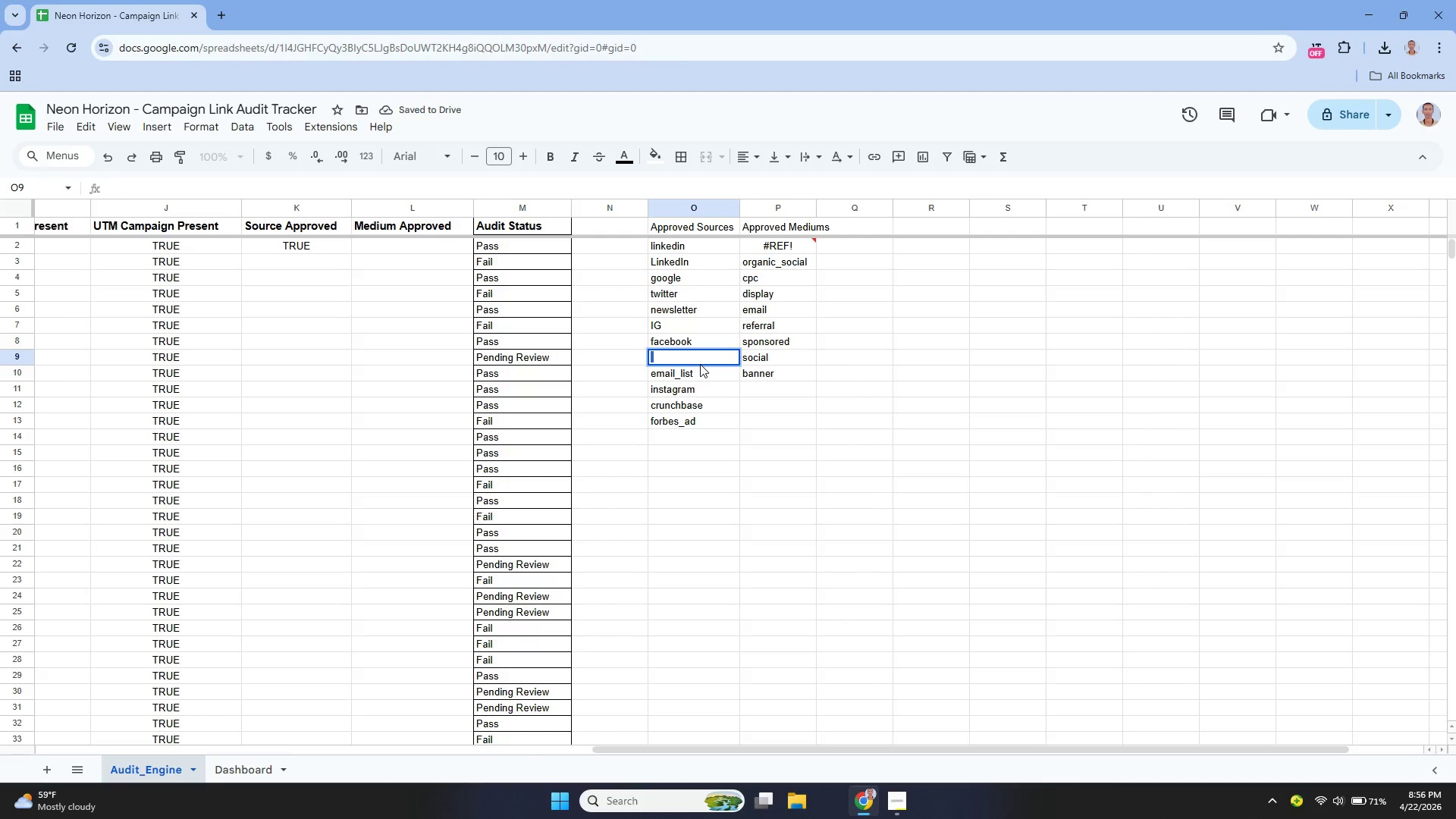 
key(Control+ControlLeft)
 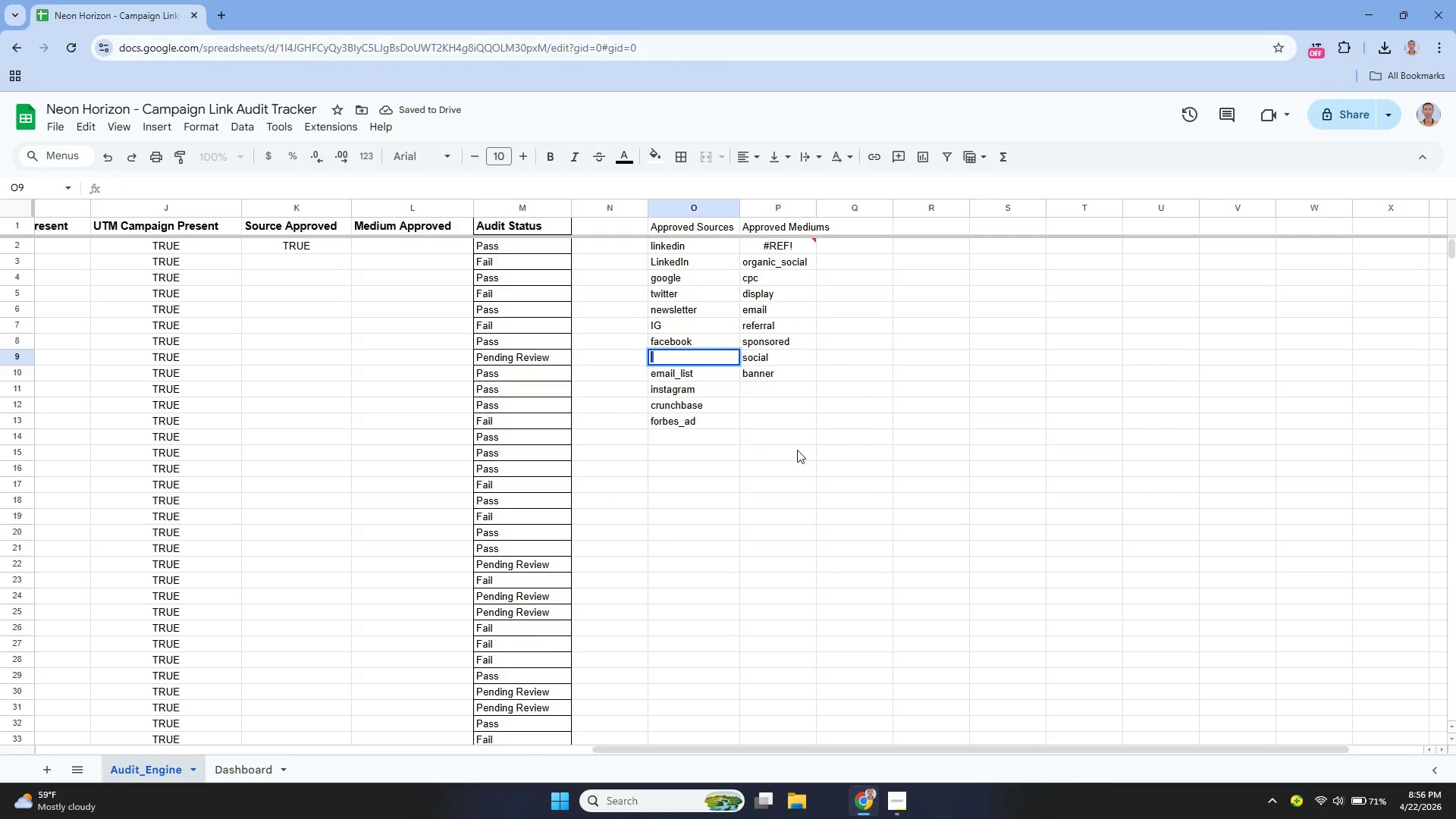 
left_click([797, 450])
 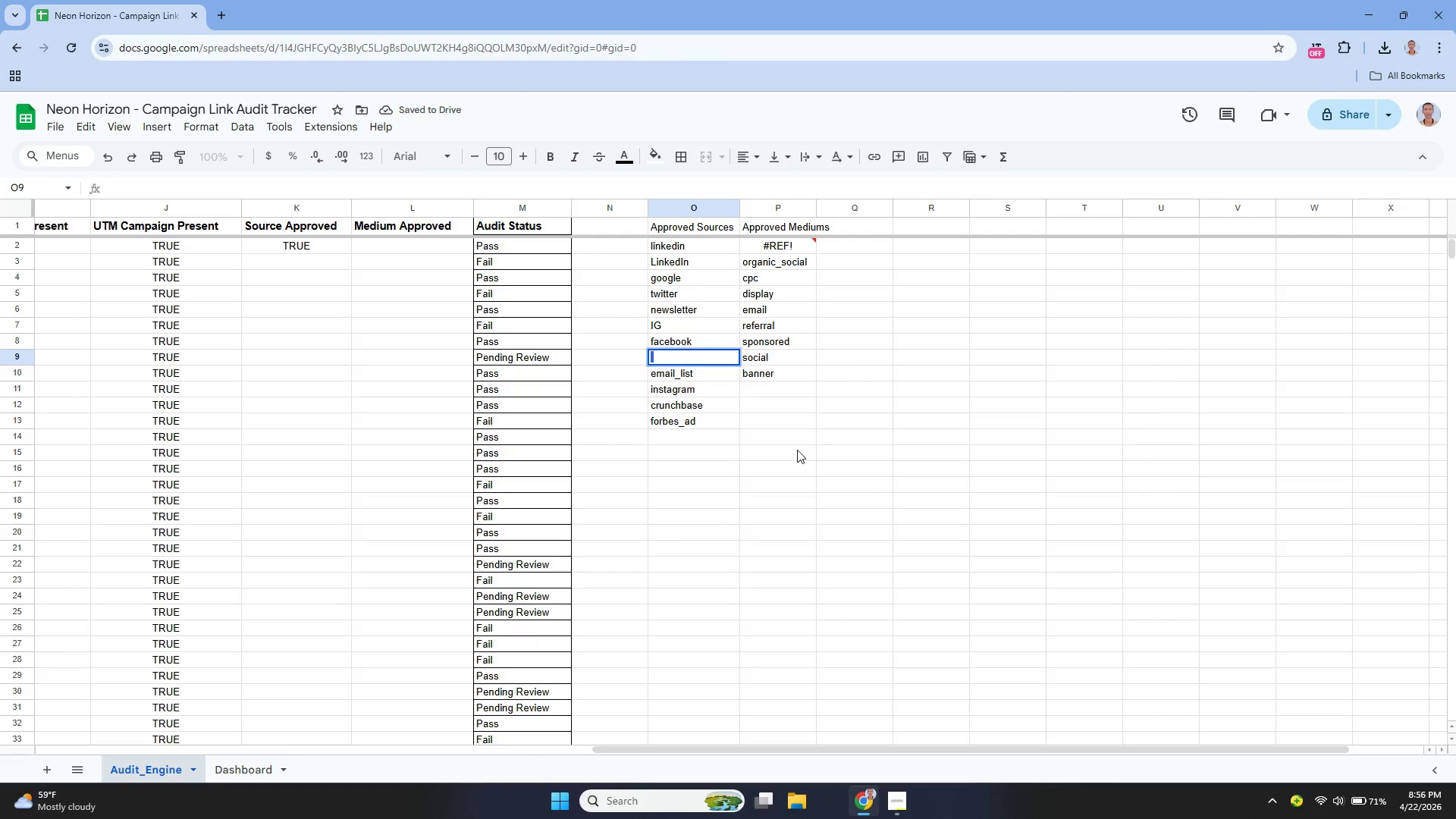 
key(Control+Z)
 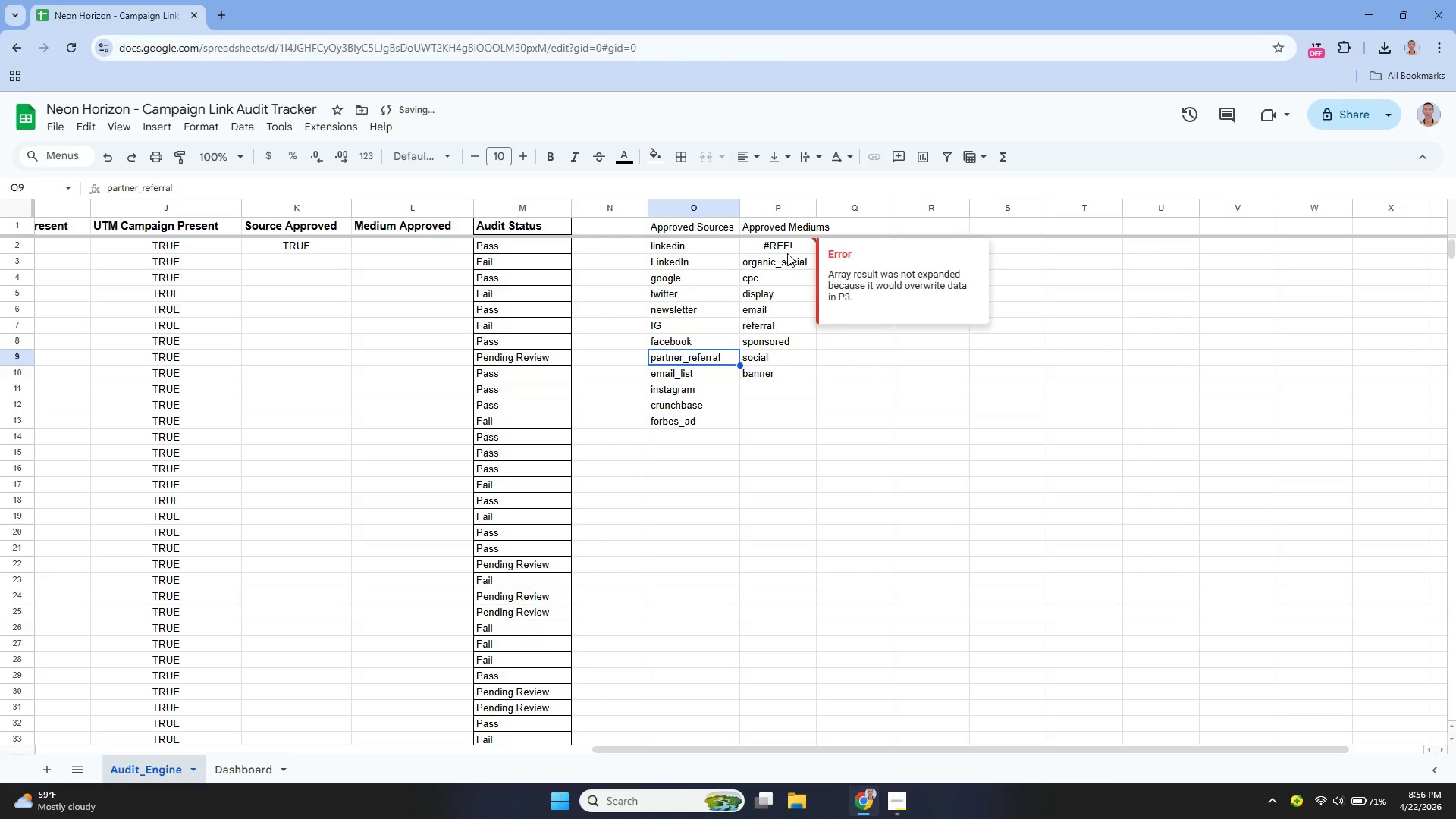 
left_click([784, 250])
 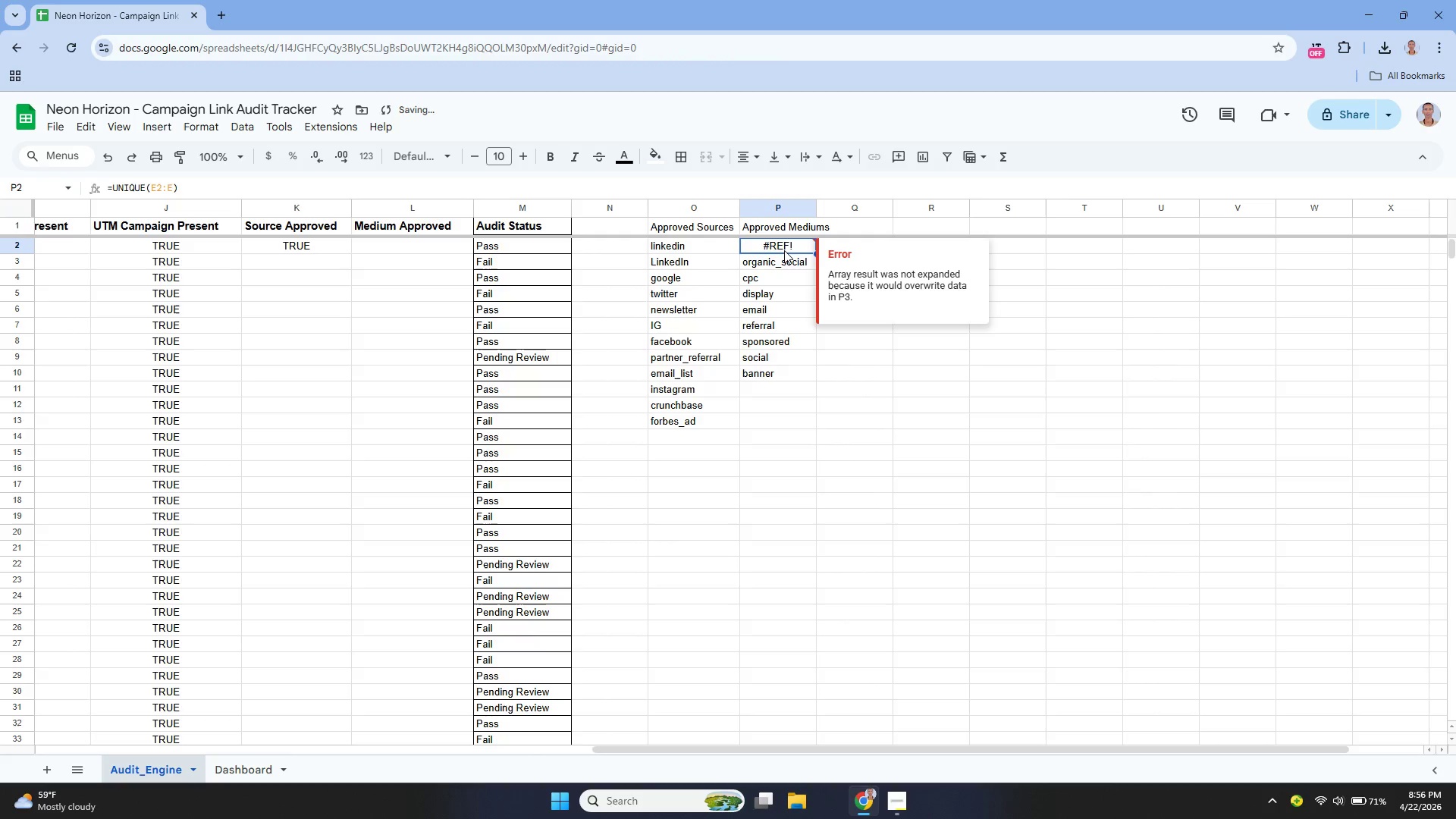 
key(Enter)
 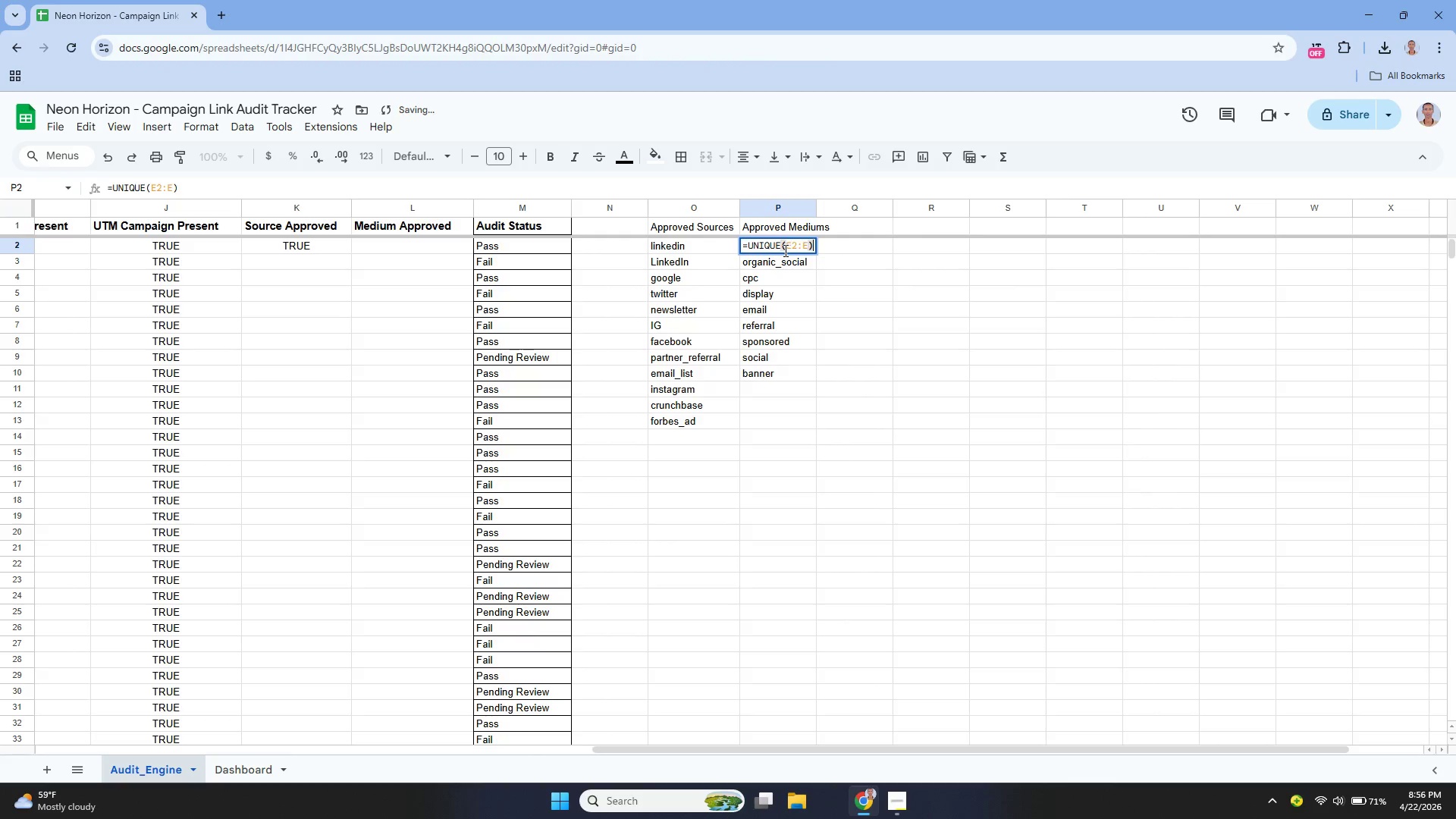 
key(Control+A)
 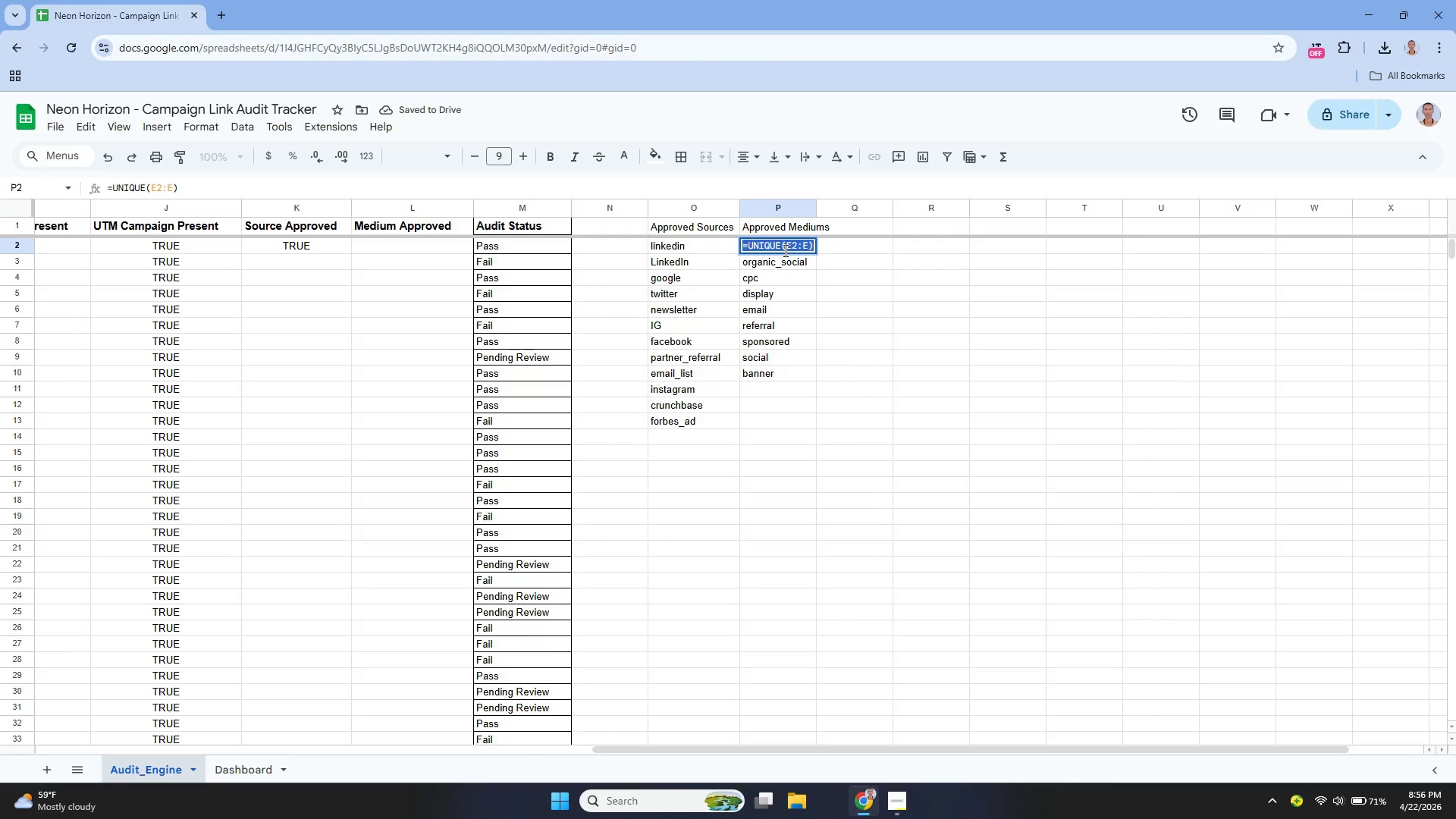 
key(Control+X)
 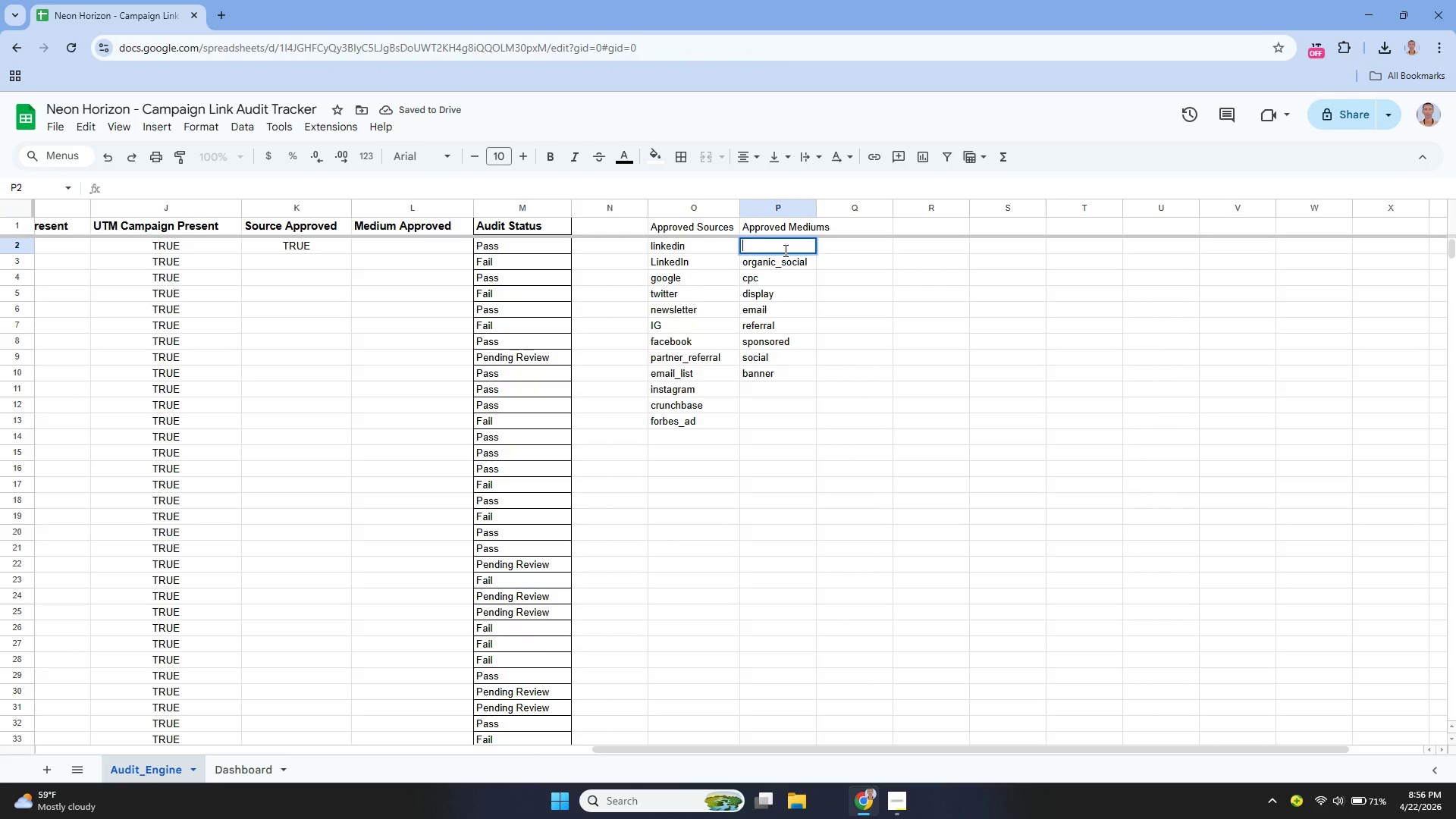 
key(Enter)
 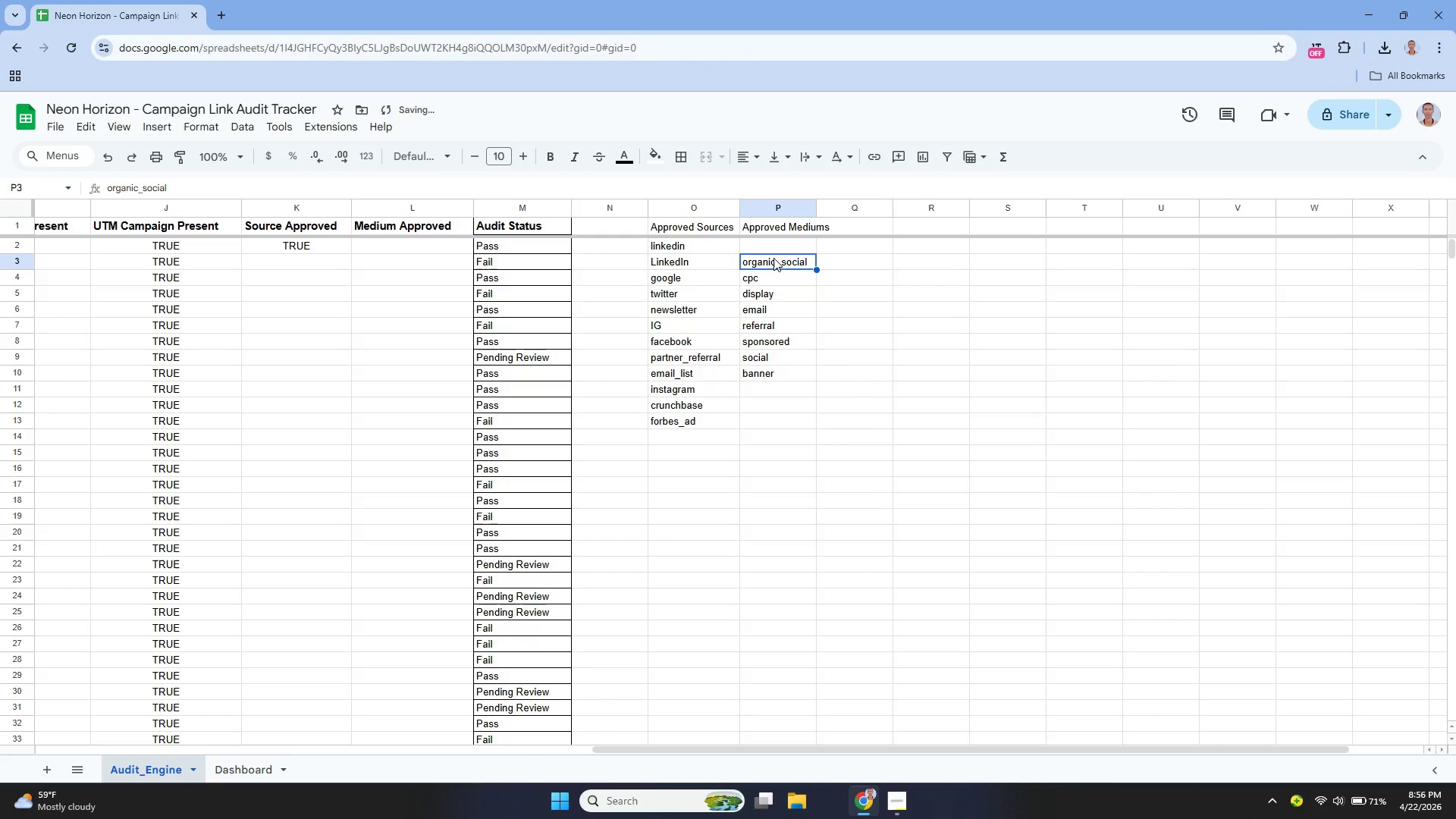 
left_click_drag(start_coordinate=[774, 258], to_coordinate=[770, 381])
 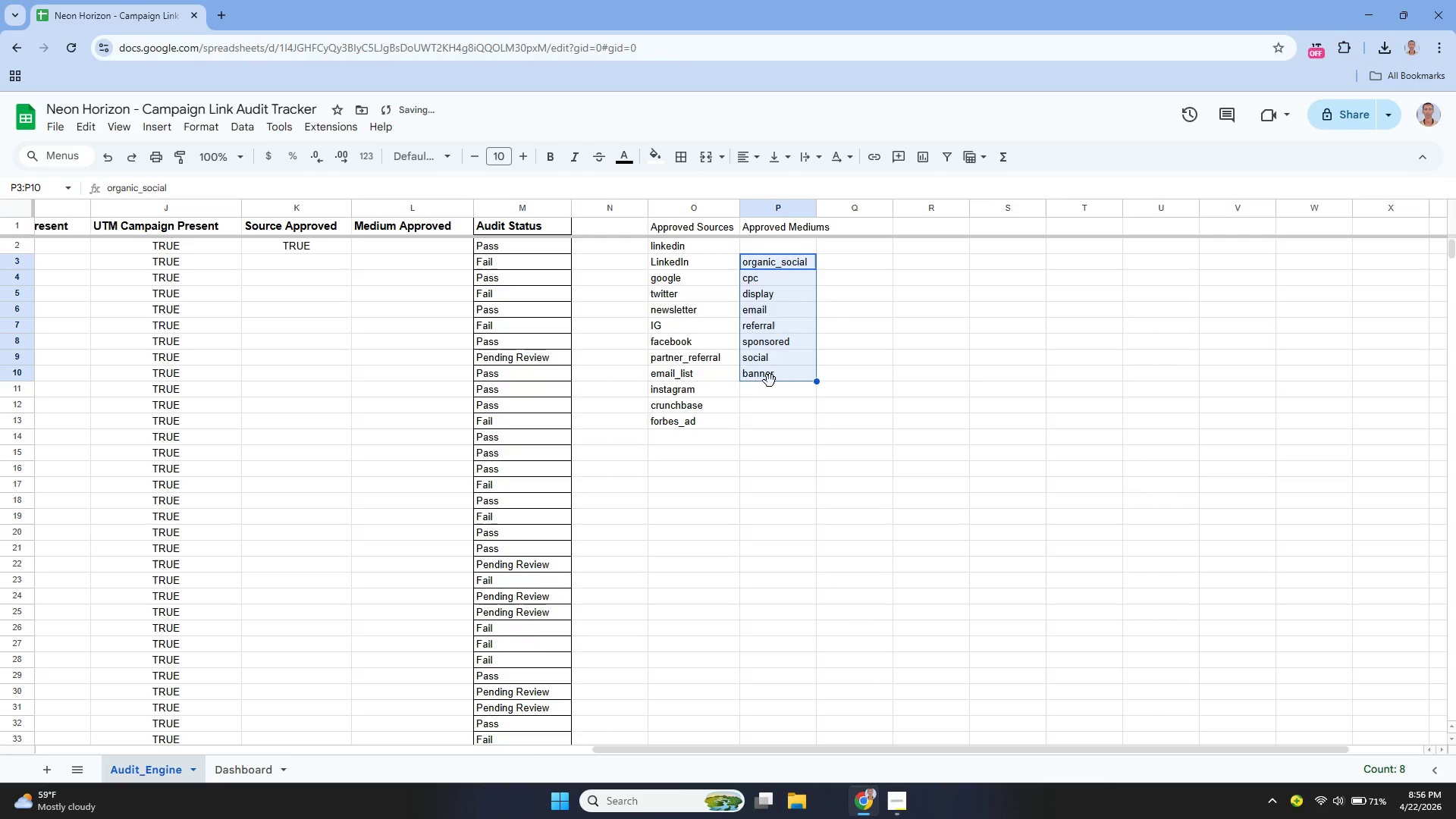 
key(Backspace)
 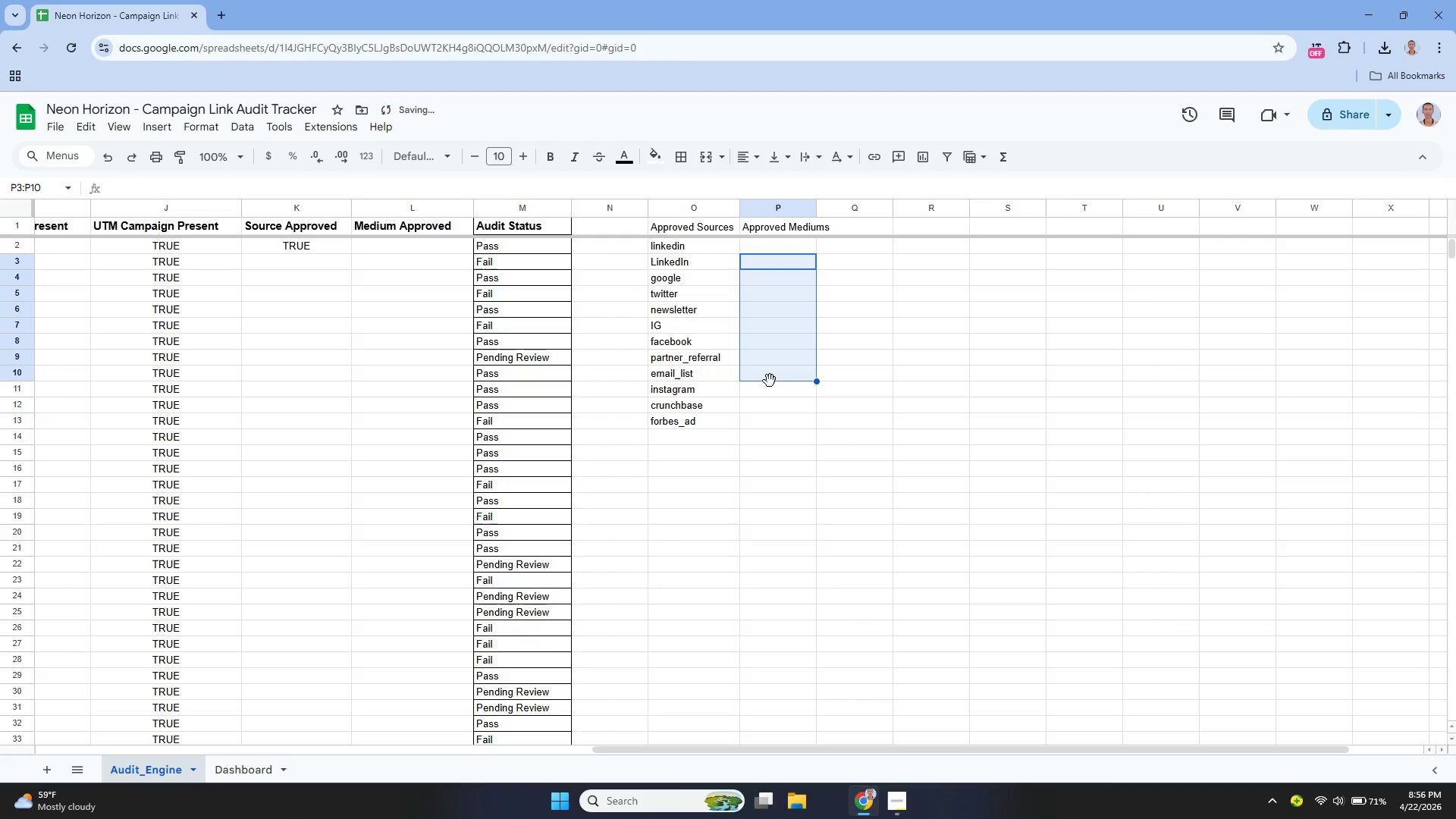 
key(ArrowUp)
 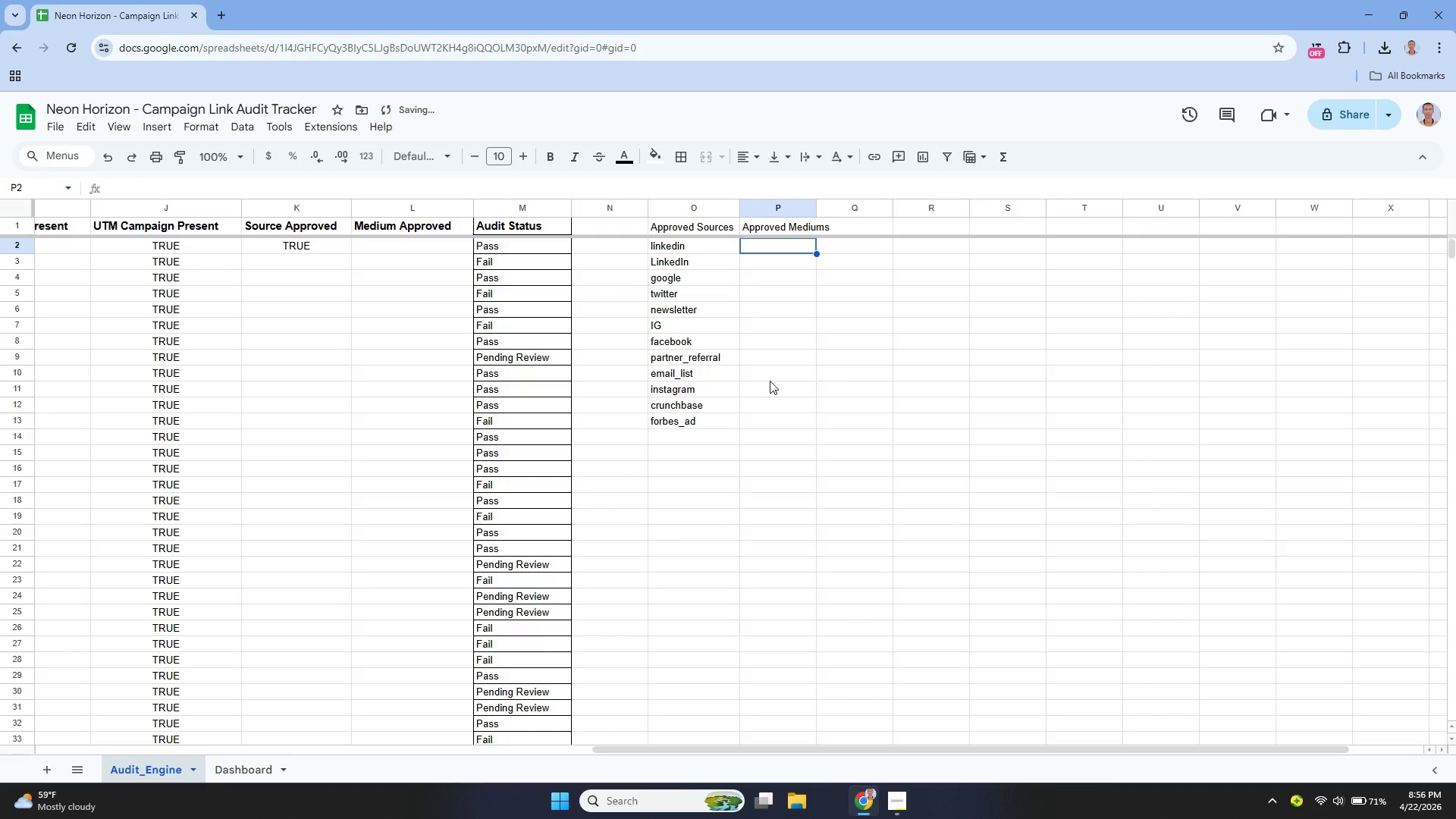 
key(Enter)
 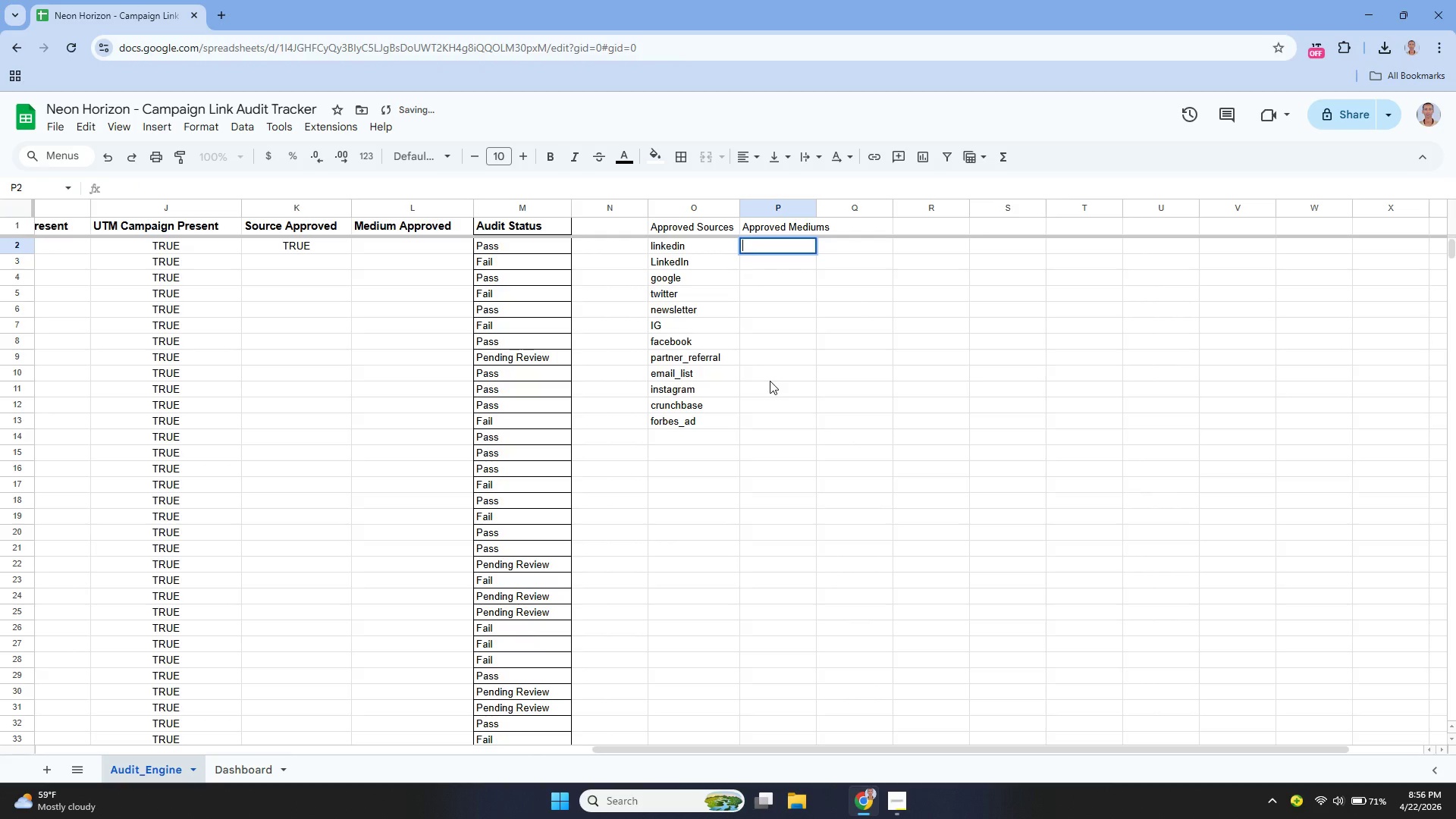 
key(Control+V)
 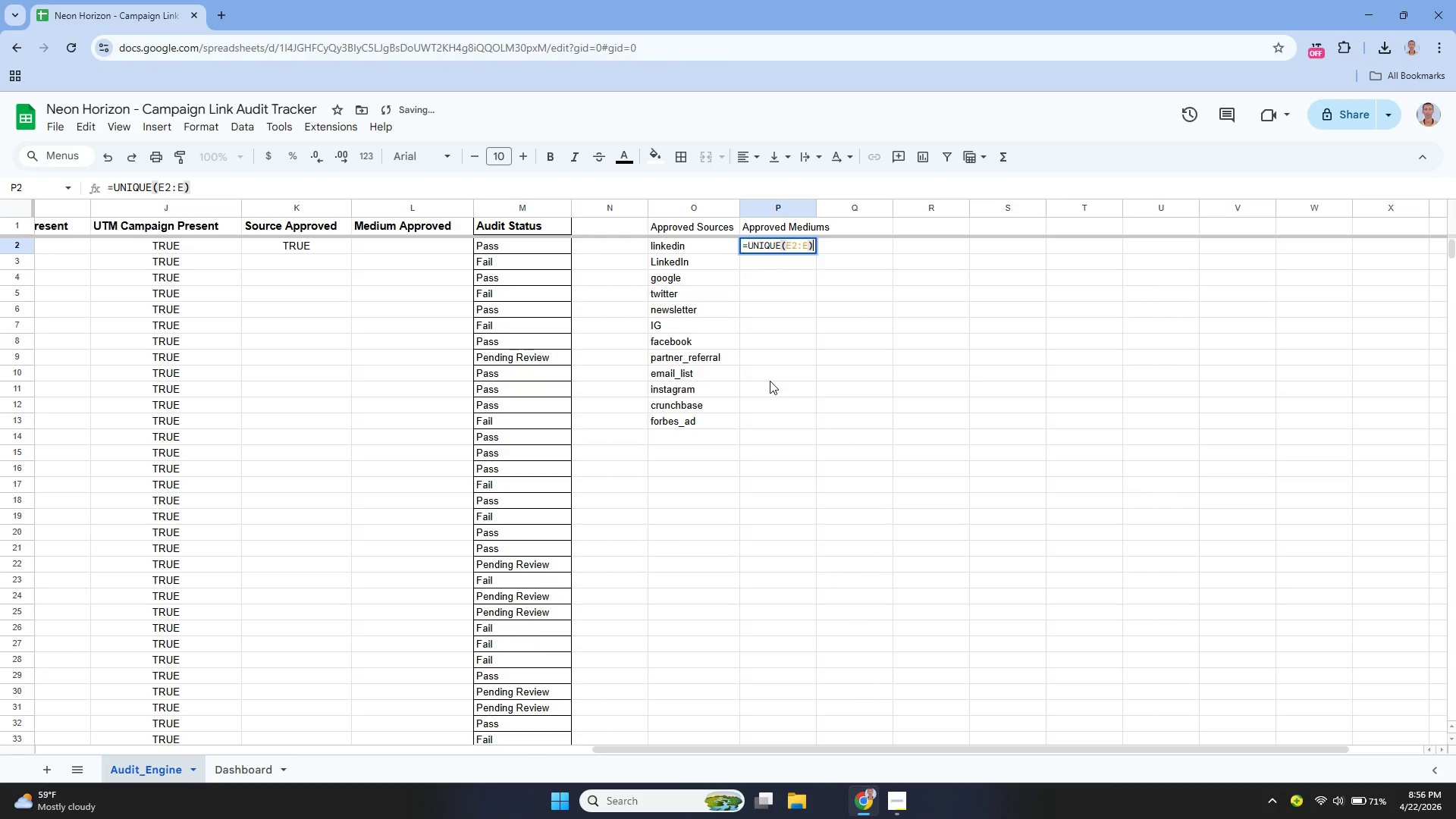 
key(Enter)
 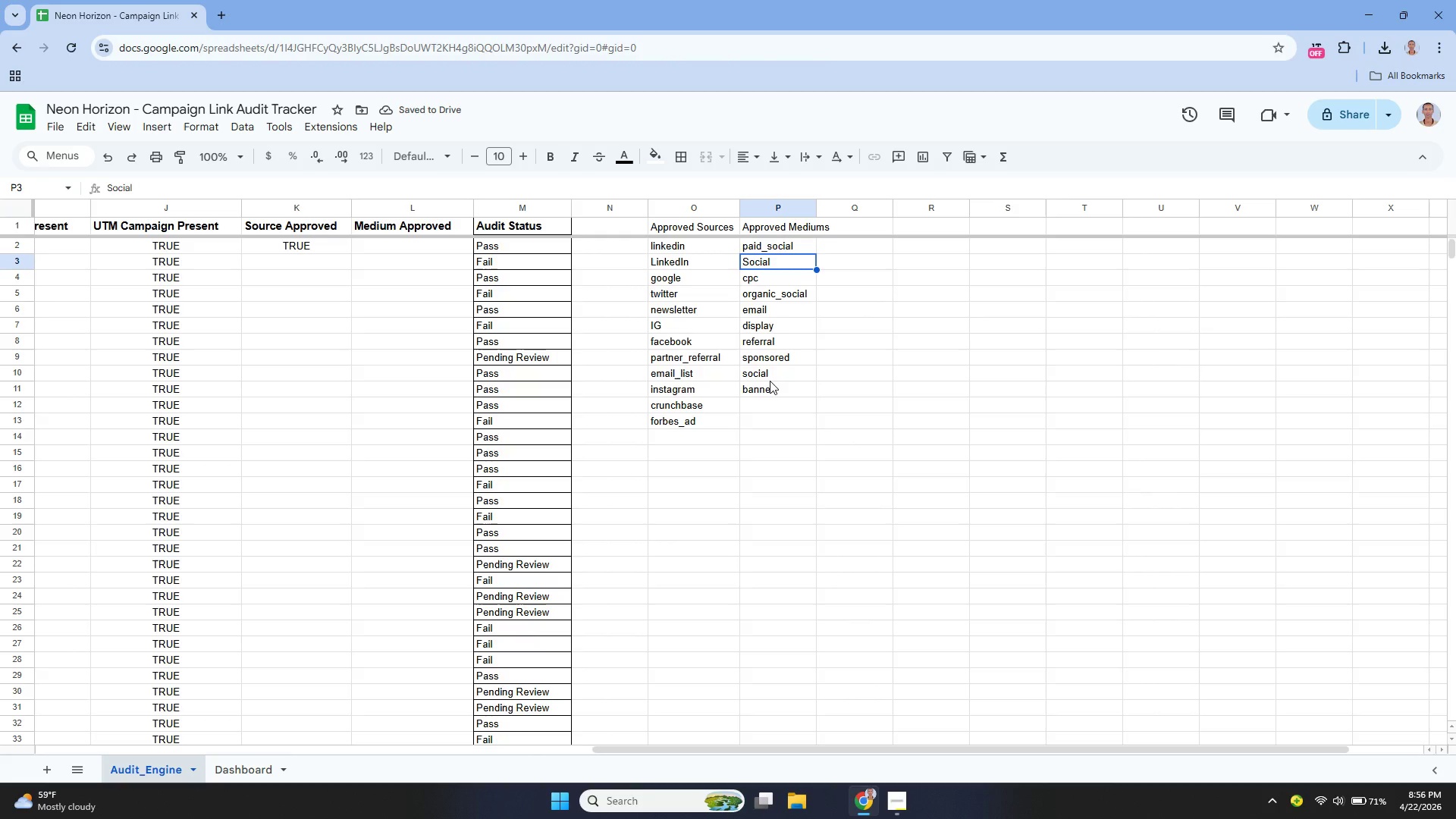 
left_click_drag(start_coordinate=[815, 202], to_coordinate=[838, 215])
 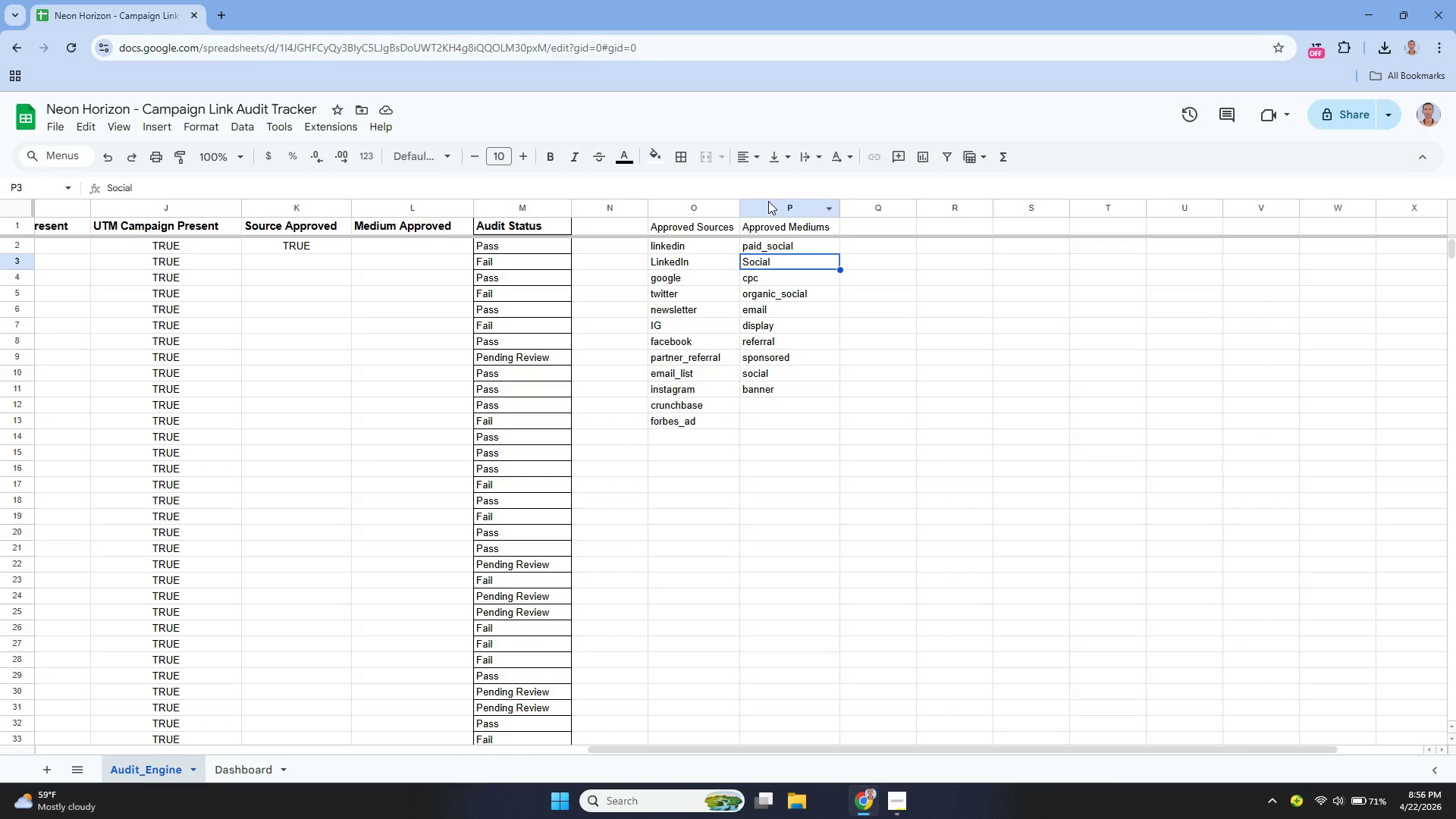 
wait(10.55)
 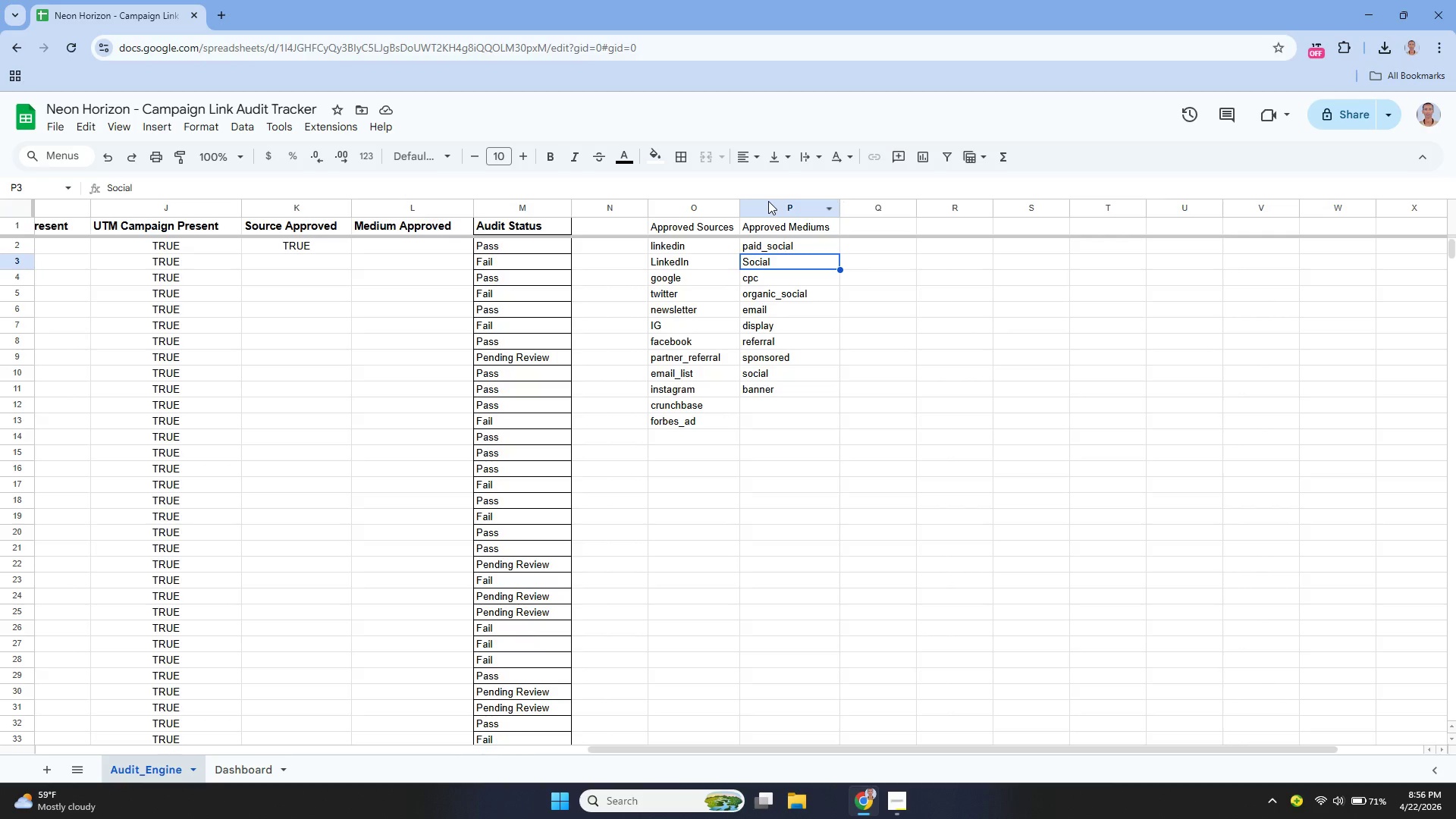 
hold_key(key=ArrowLeft, duration=0.62)
 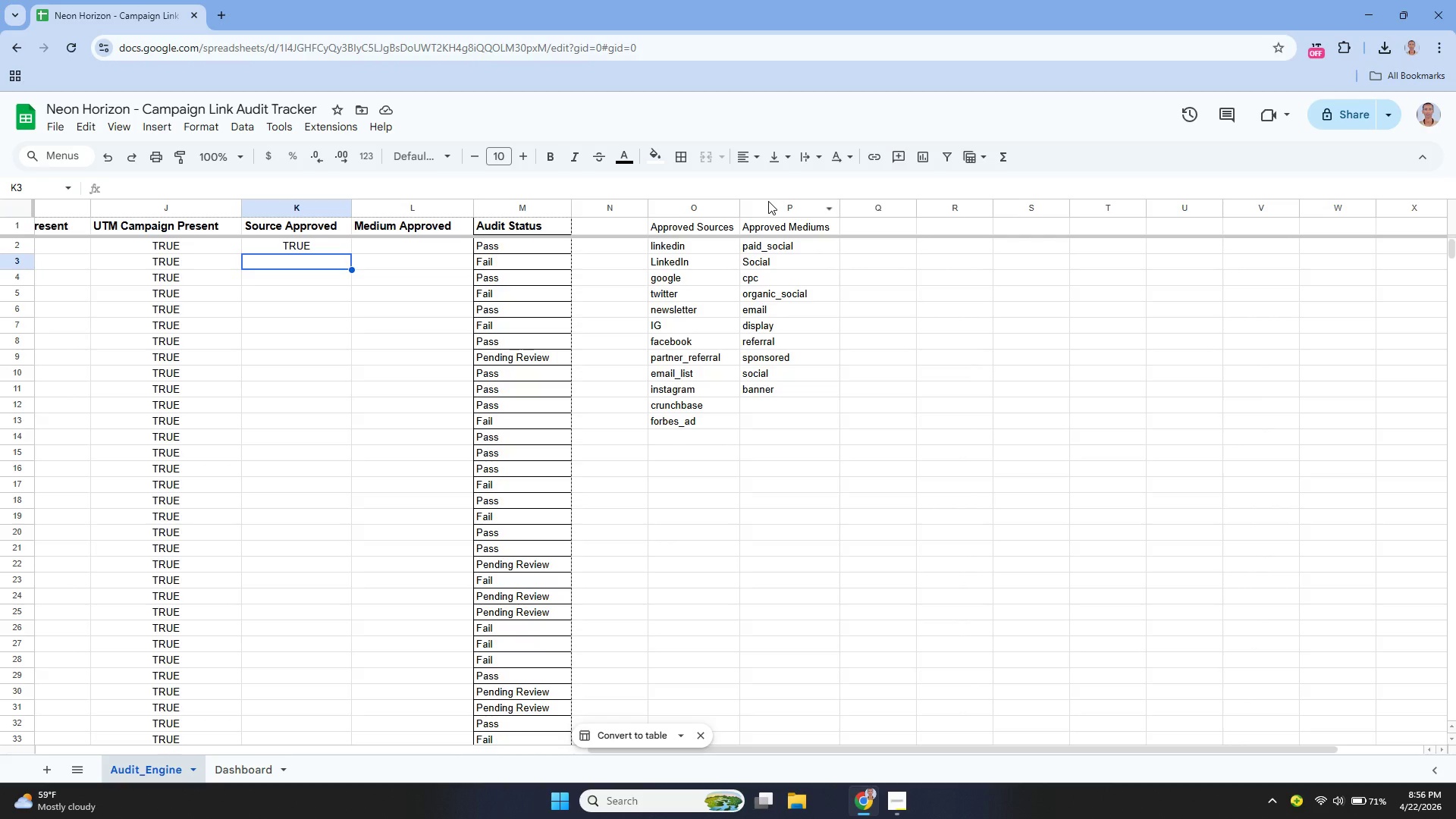 
key(ArrowUp)
 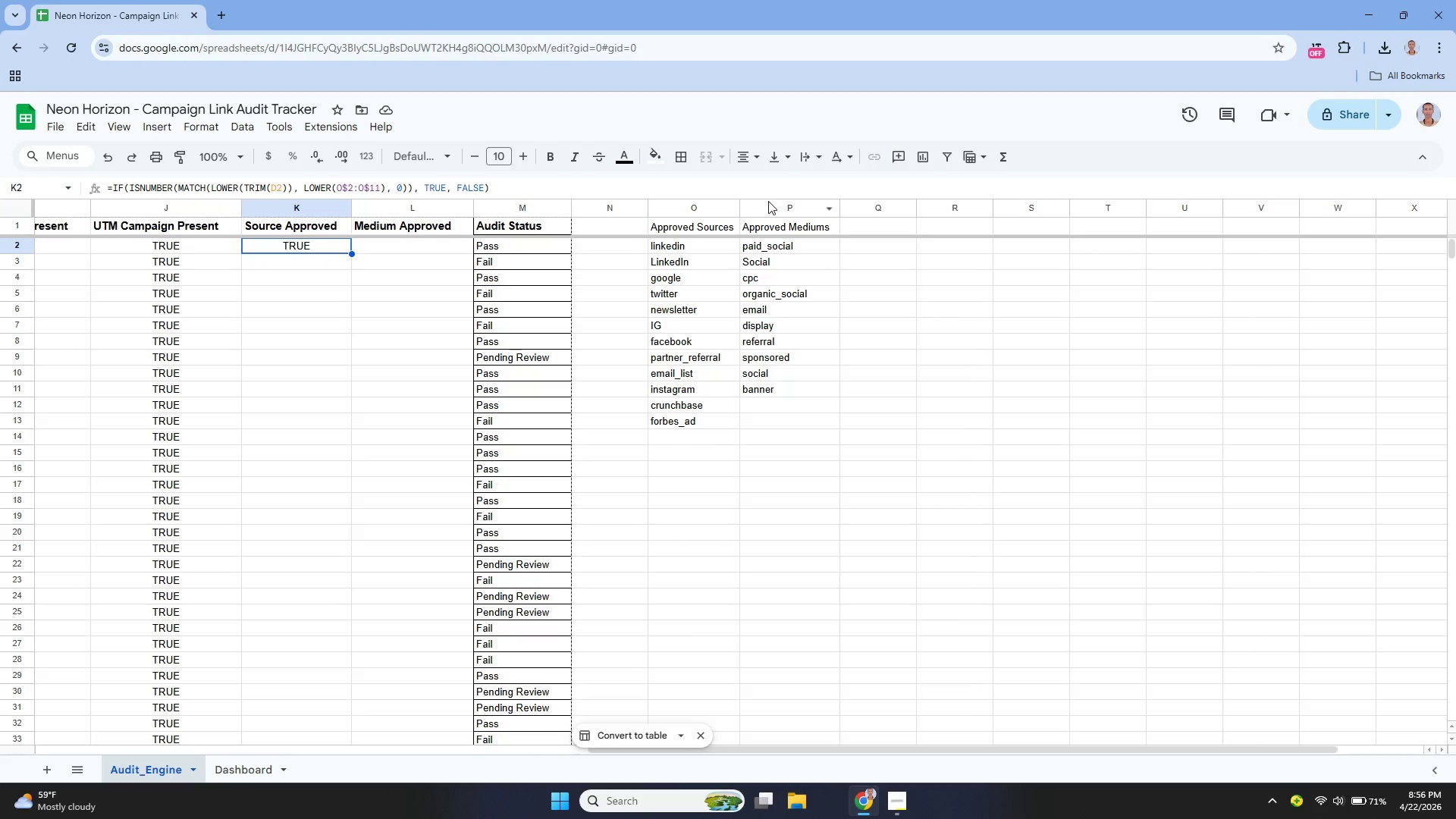 
key(Enter)
 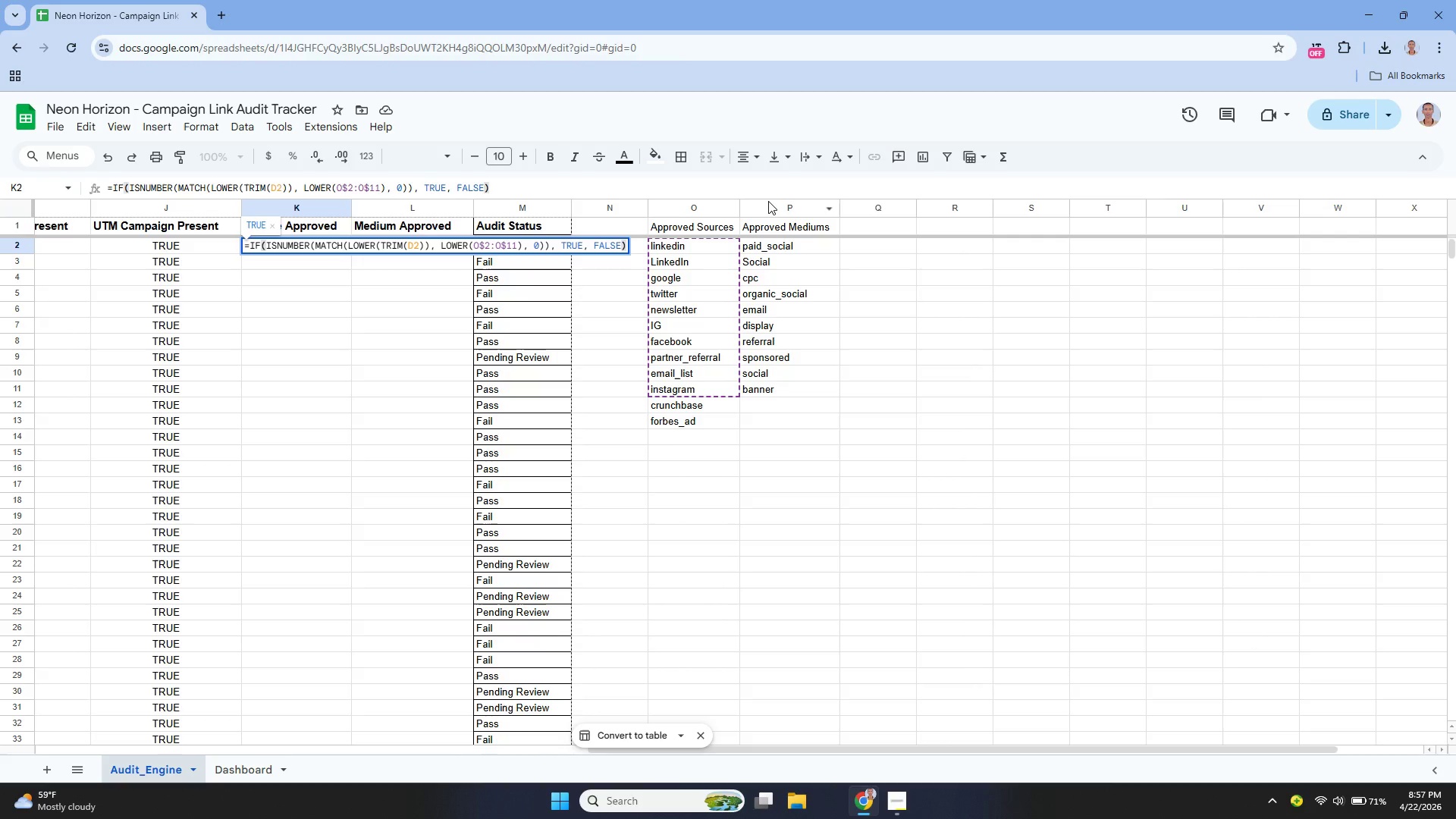 
key(Control+A)
 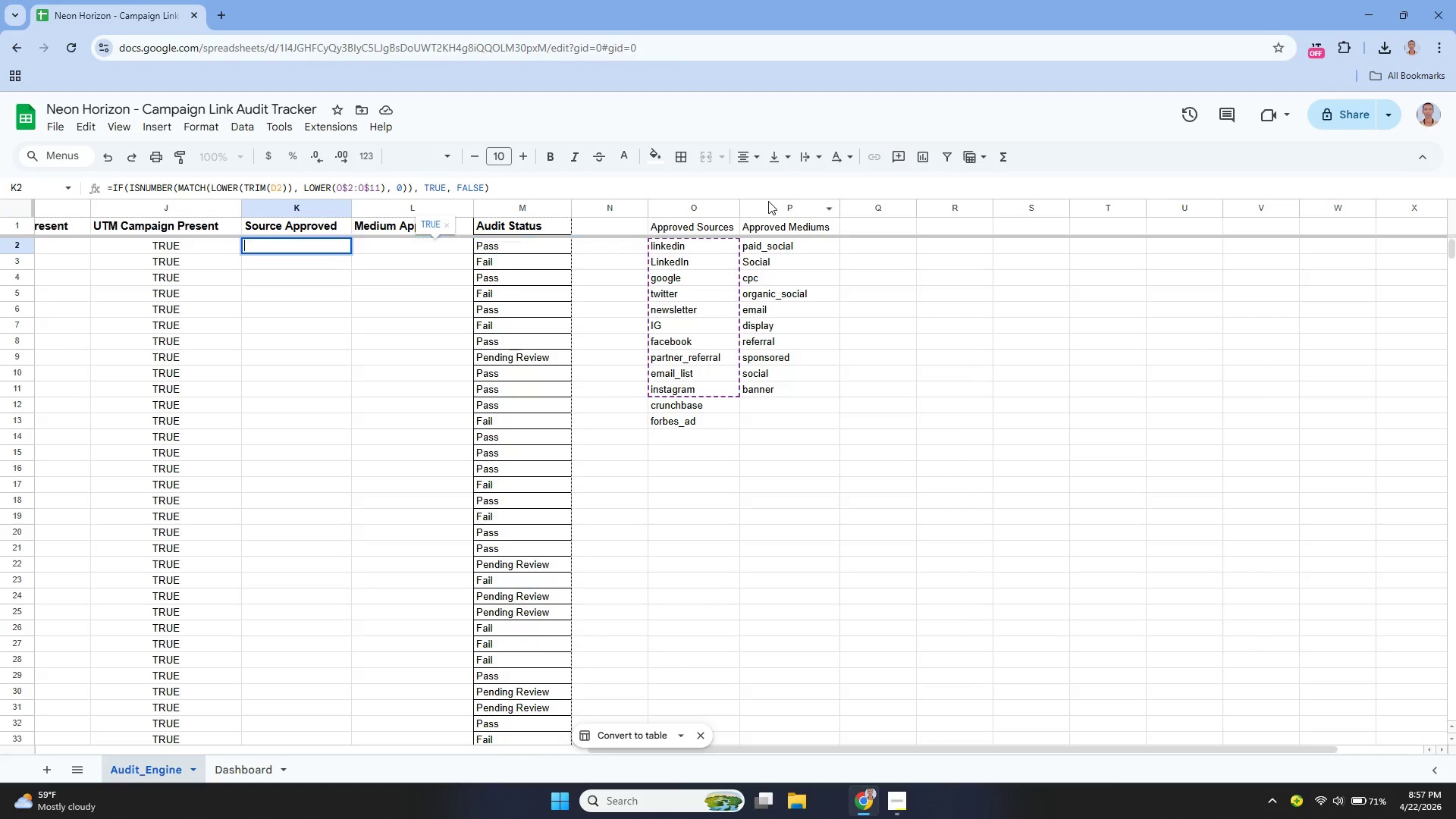 
key(Backspace)
type(=if)
 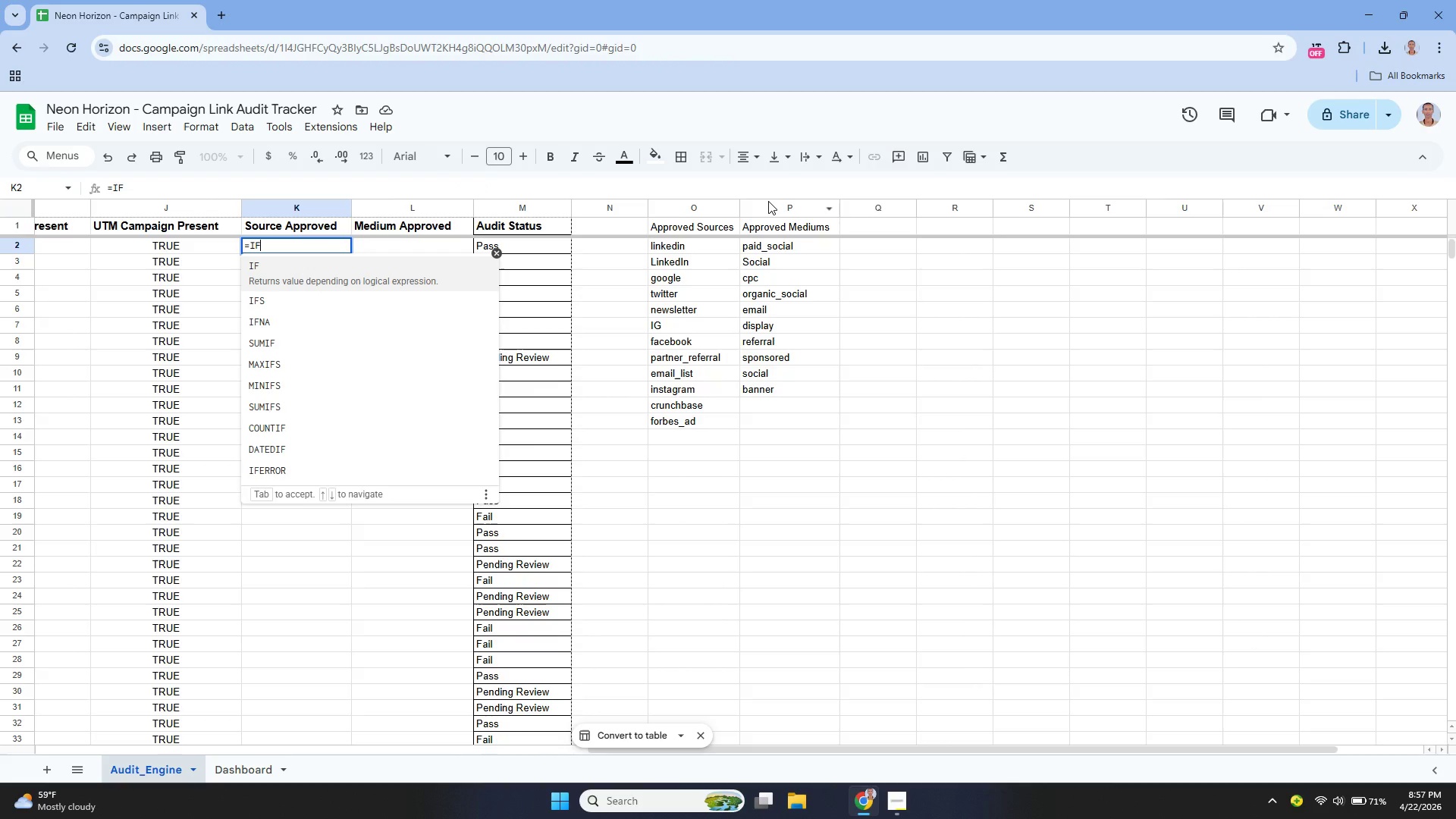 
key(Enter)
 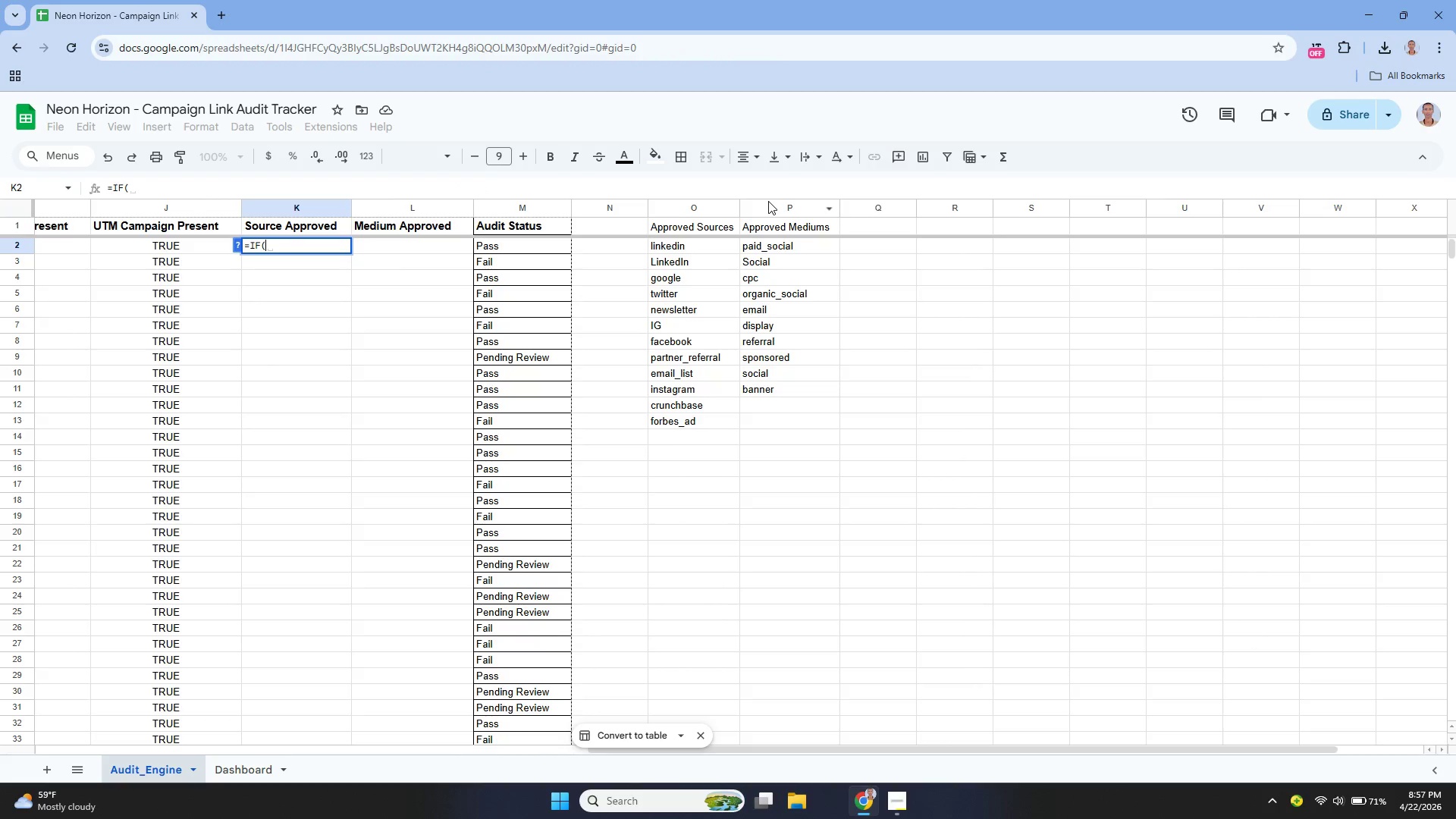 
type(isnu)
 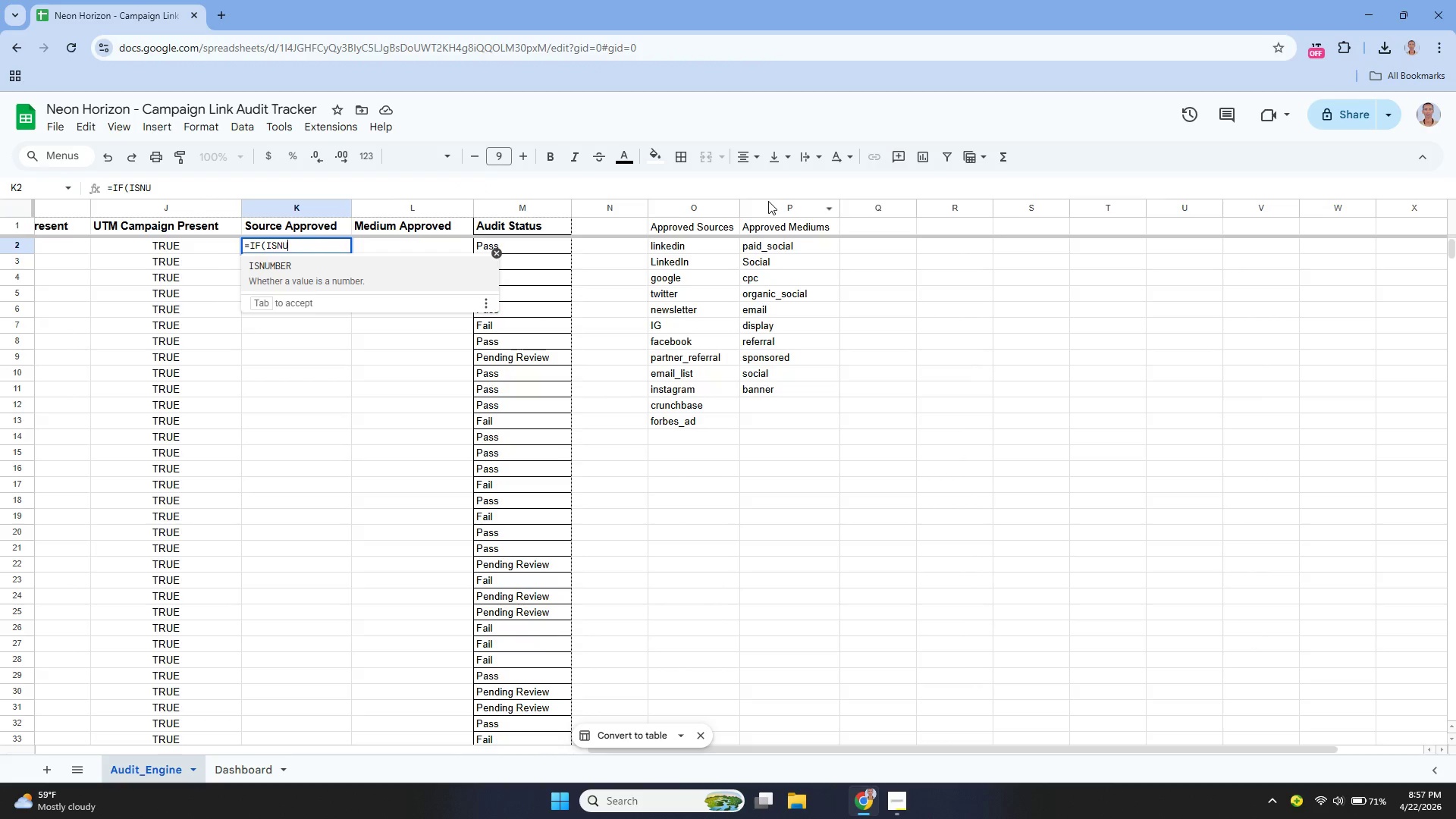 
key(Enter)
 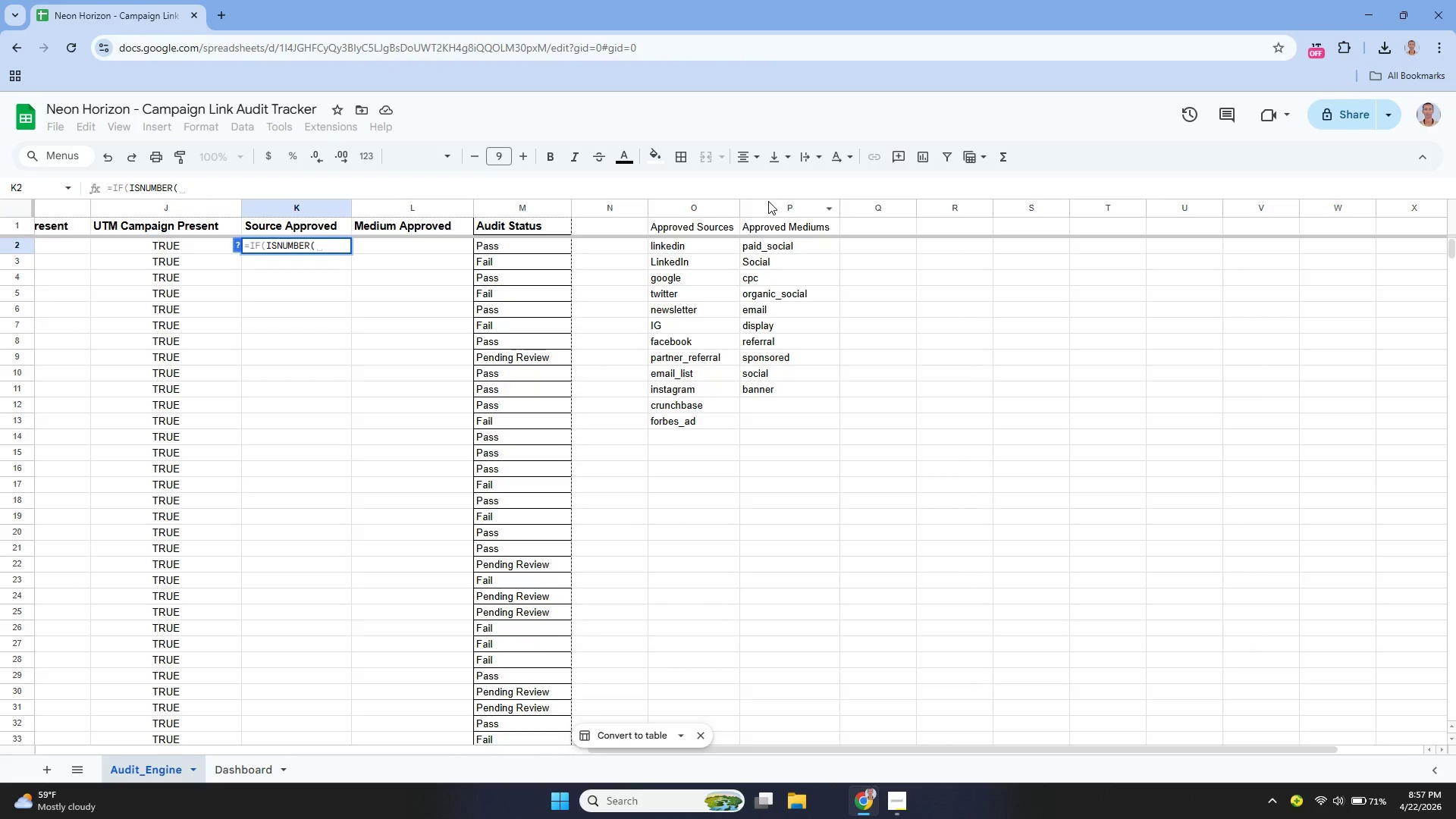 
type(mat)
 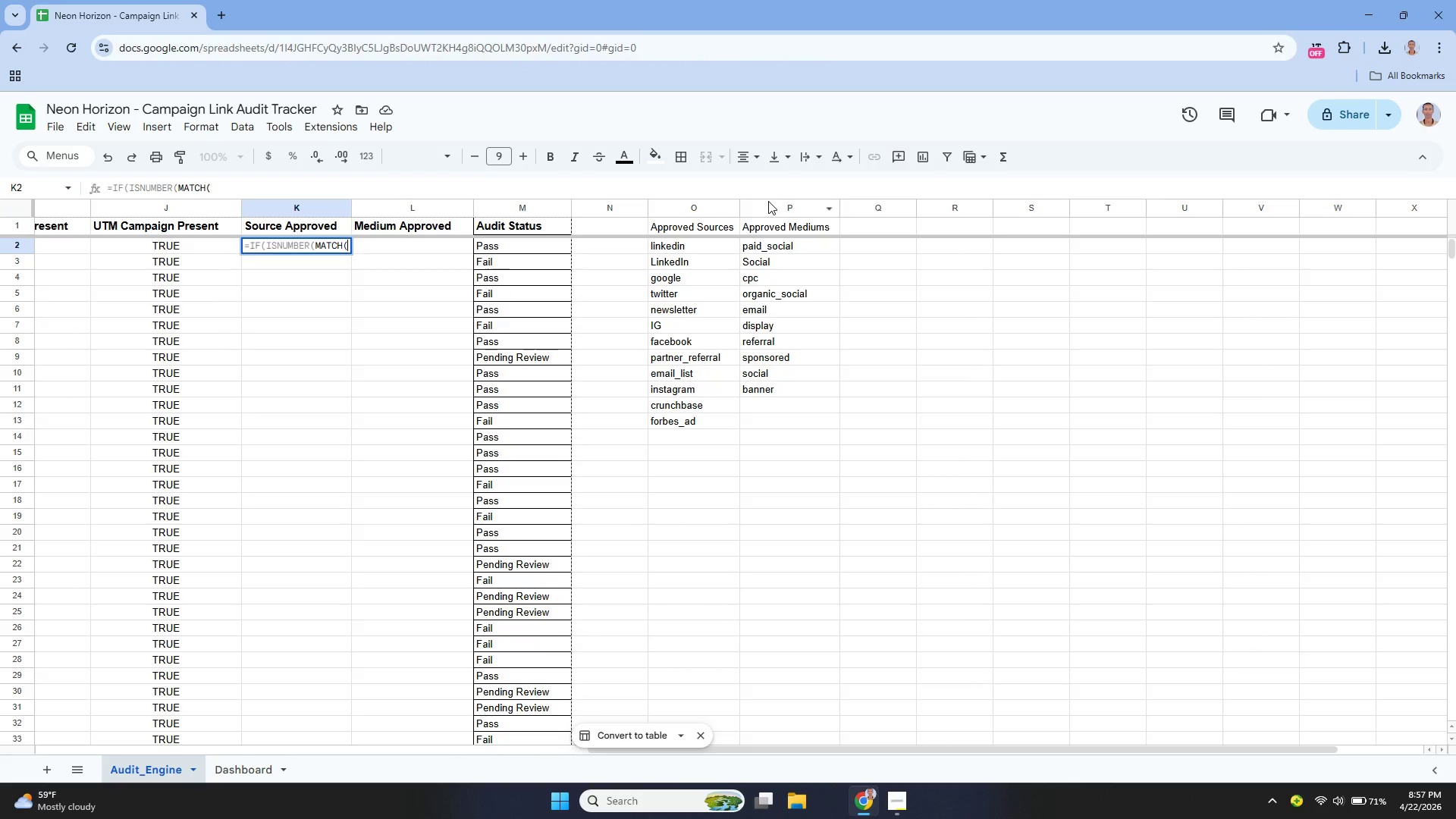 
key(Enter)
 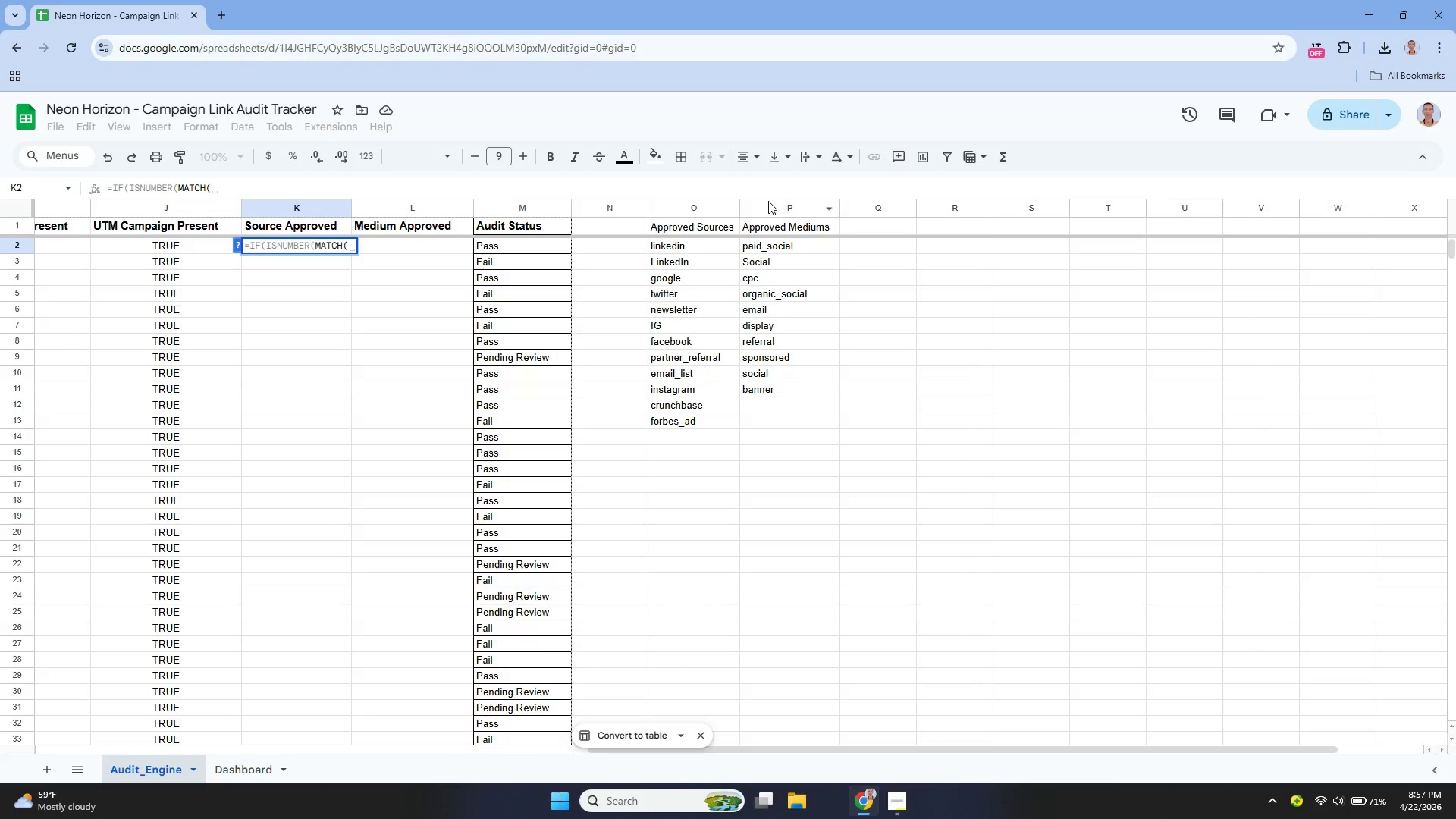 
type(d2, ))
key(Backspace)
type(0)
key(Backspace)
type(o:o, 0)), true, false))
 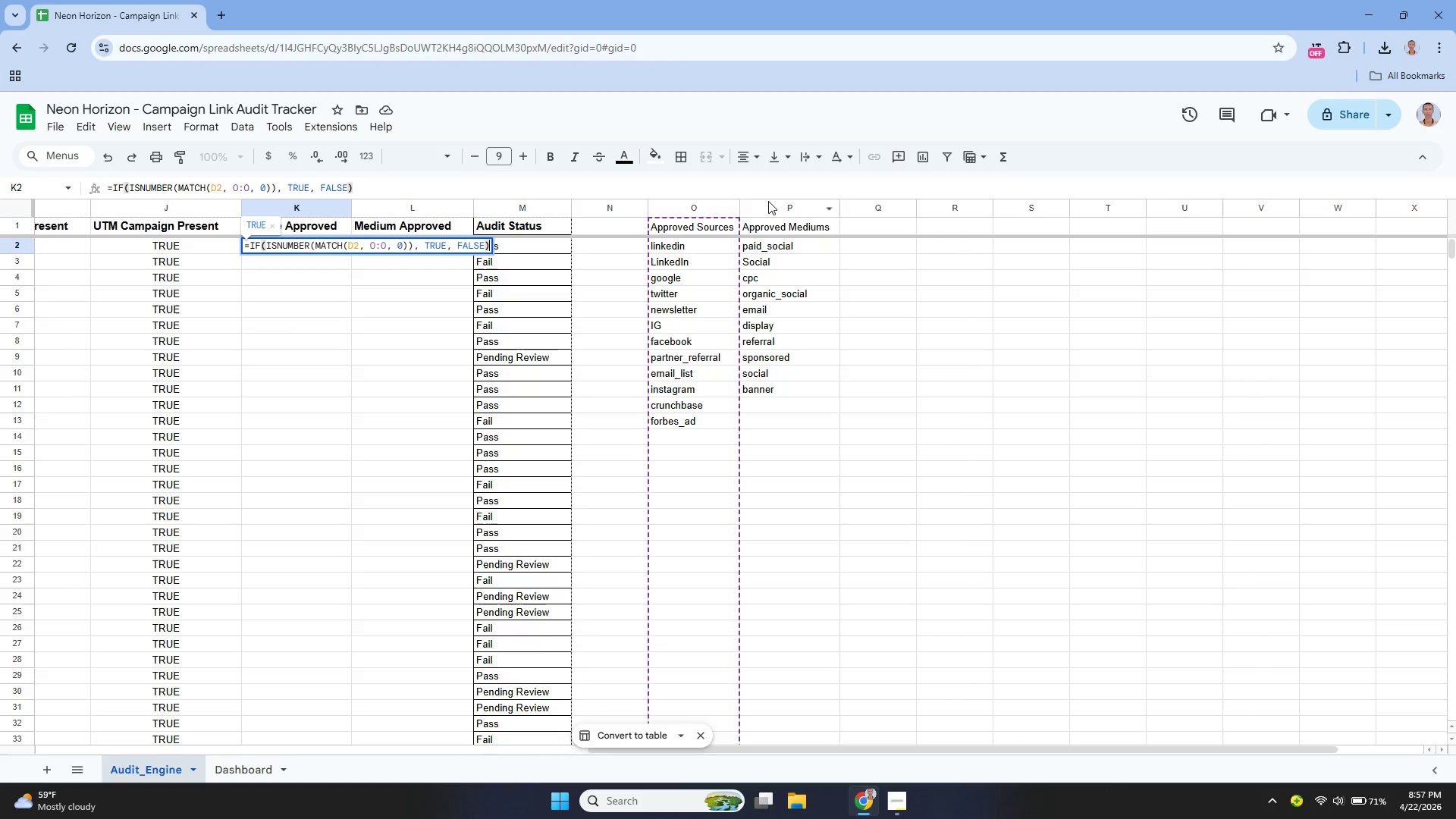 
key(Enter)
 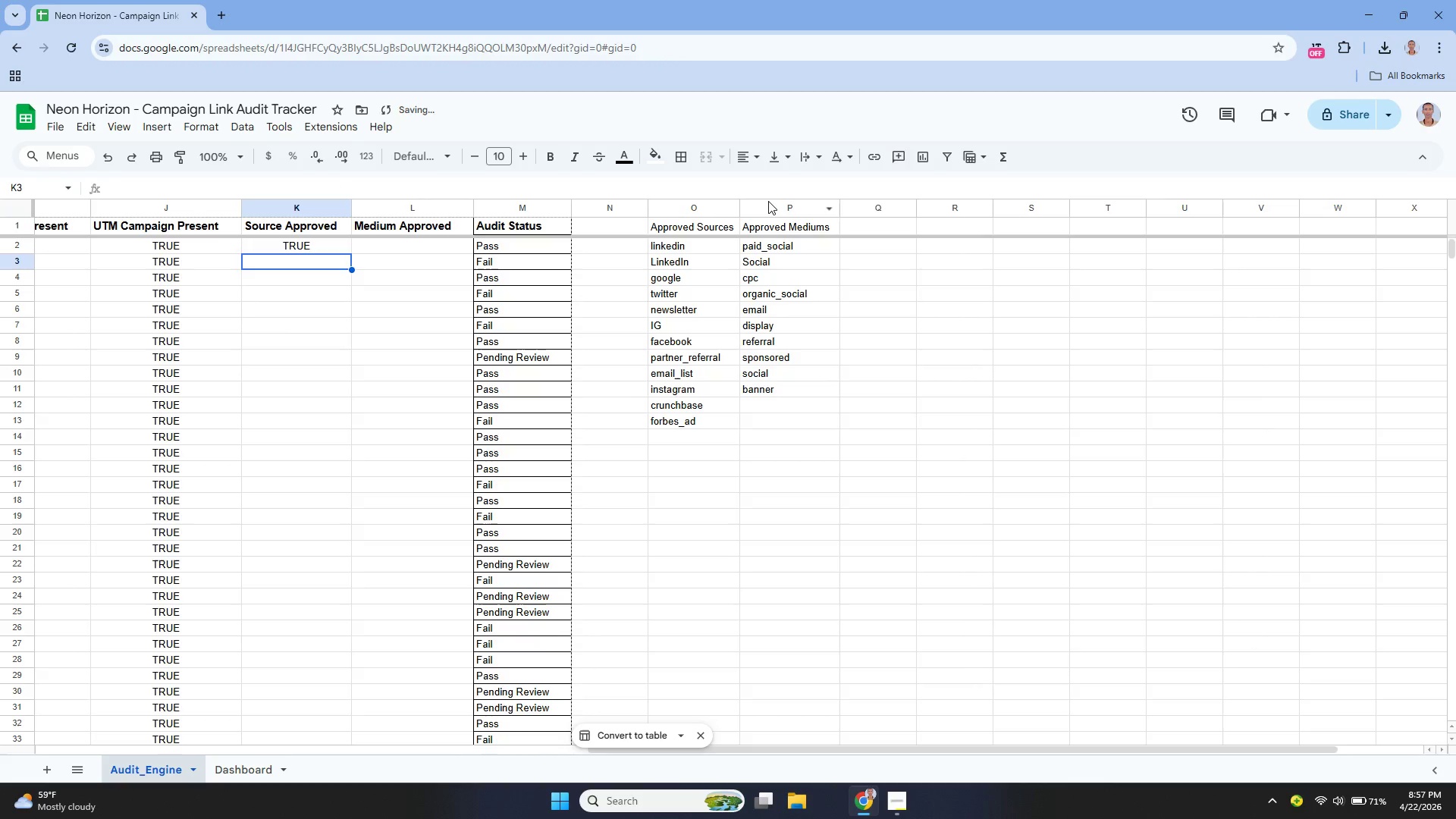 
key(ArrowUp)
 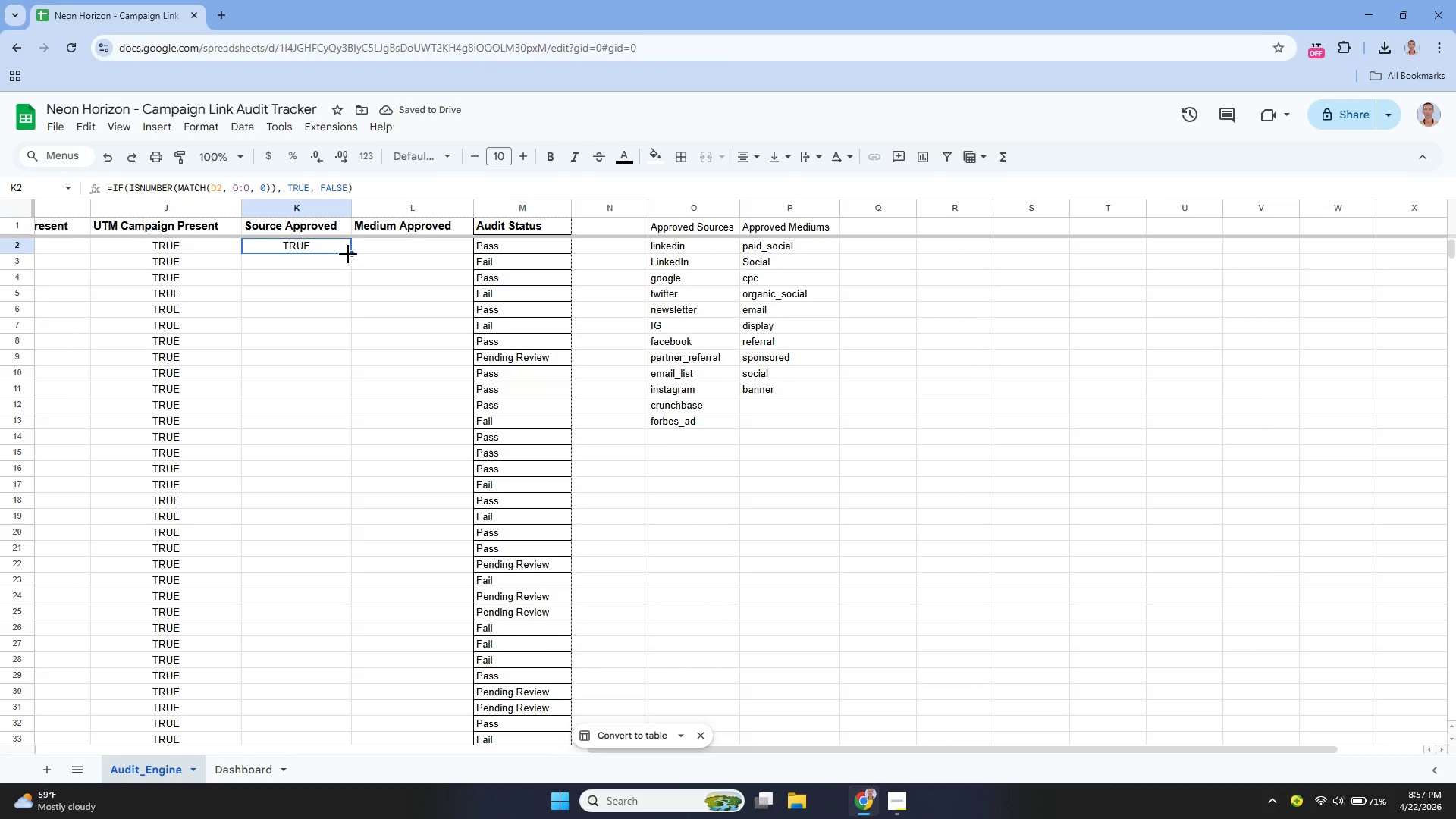 
left_click_drag(start_coordinate=[350, 255], to_coordinate=[349, 310])
 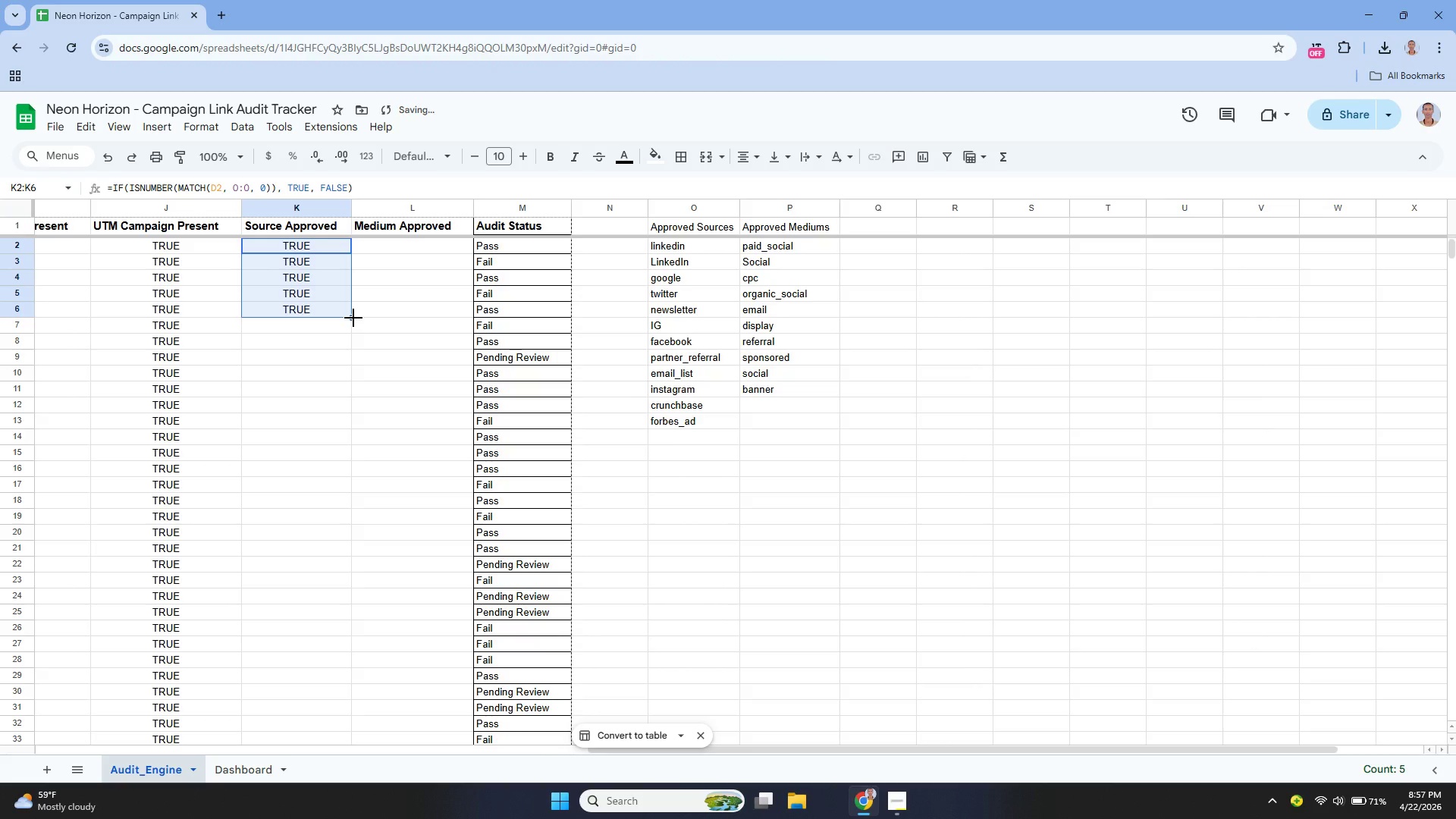 
left_click_drag(start_coordinate=[353, 318], to_coordinate=[329, 406])
 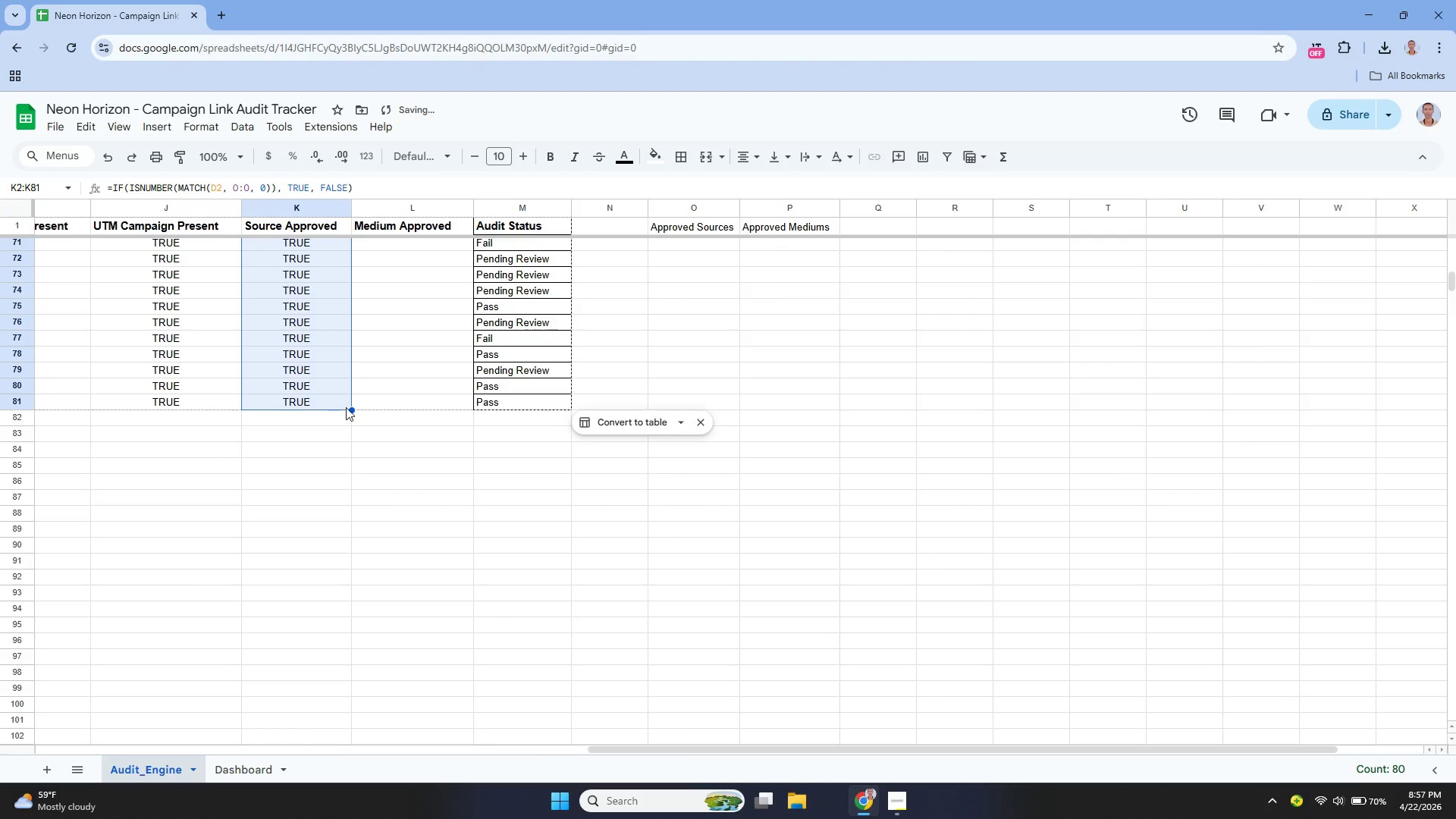 
left_click_drag(start_coordinate=[404, 234], to_coordinate=[404, 240])
 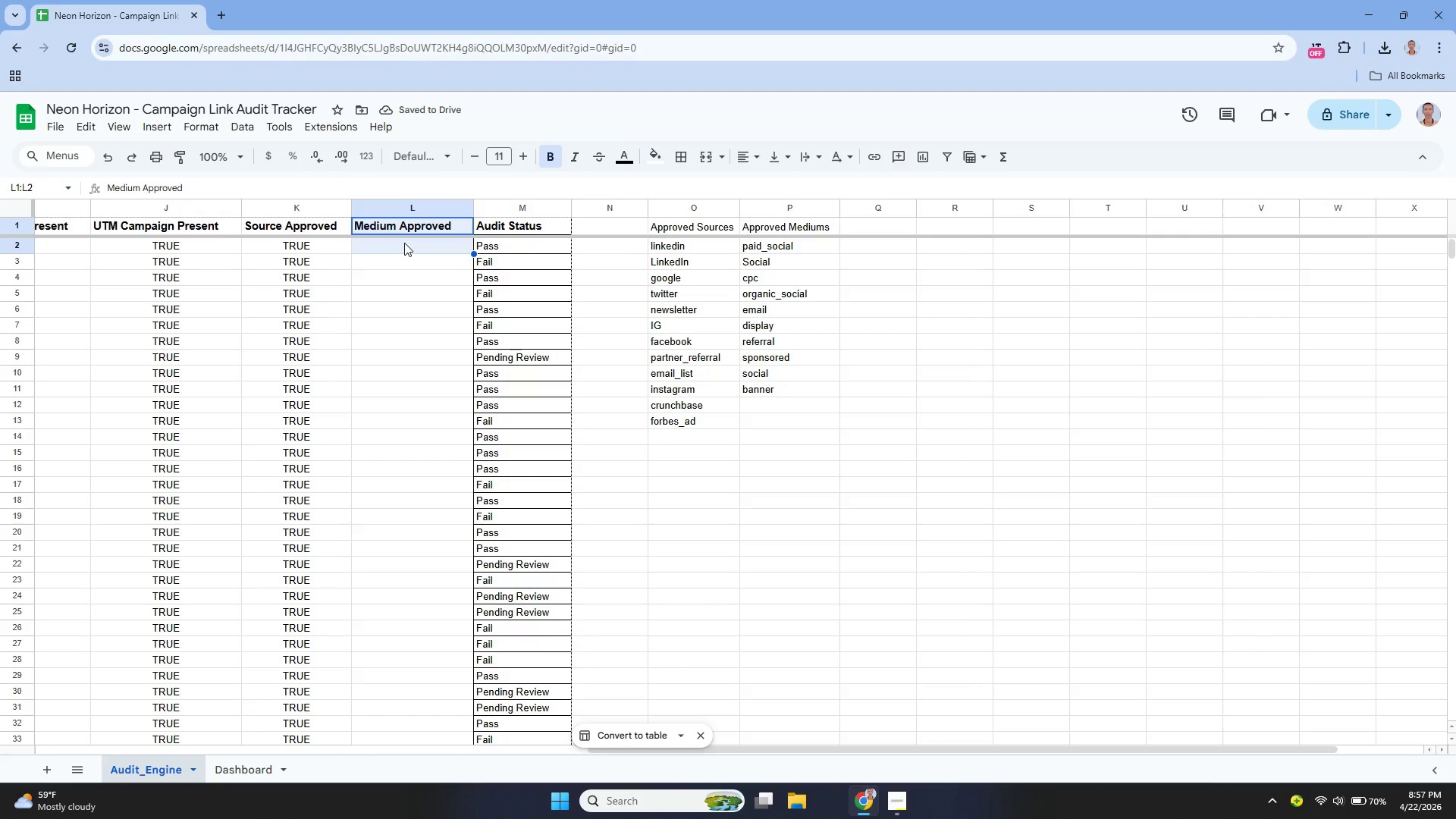 
double_click([404, 243])
 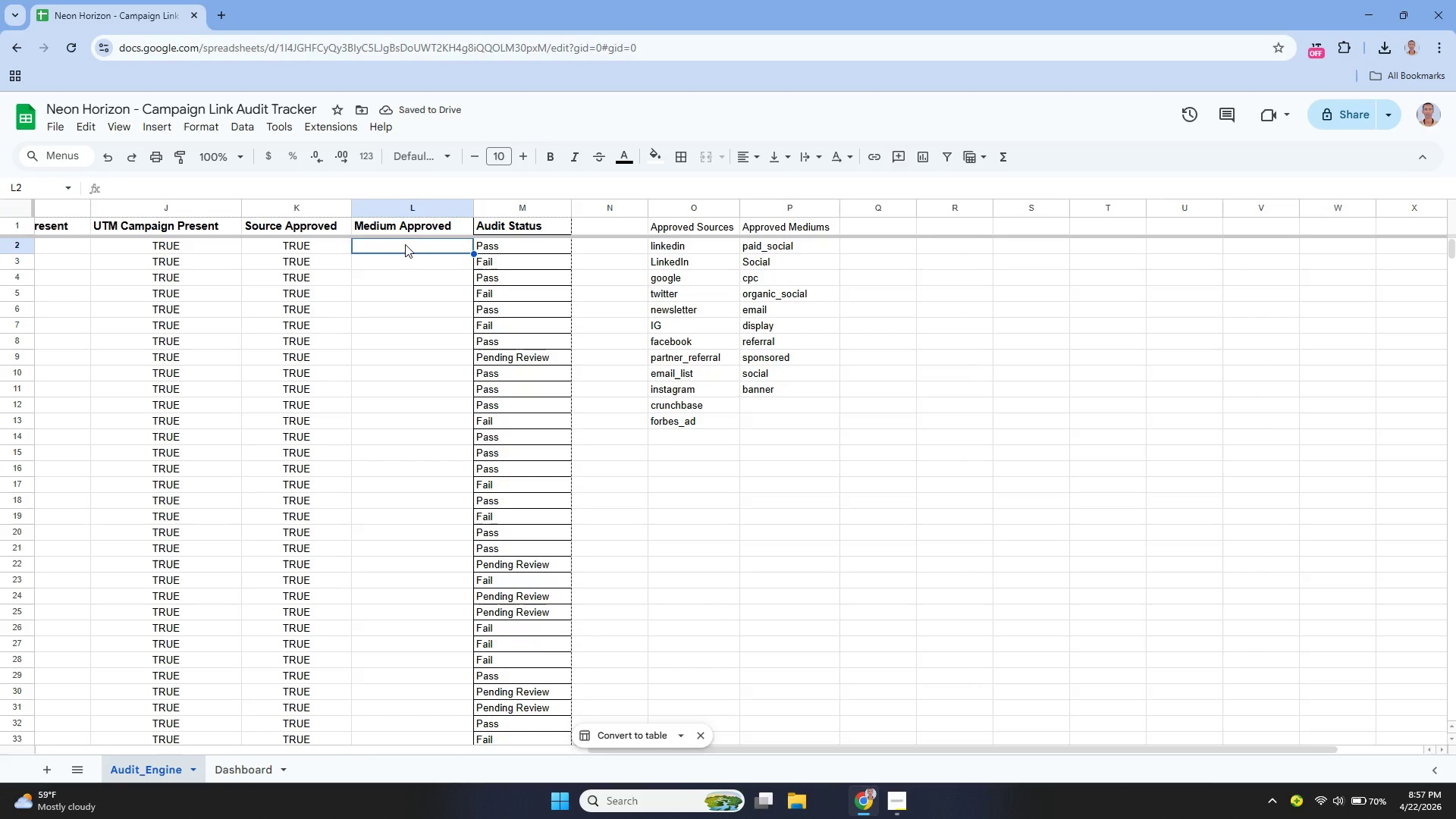 
scroll: coordinate [425, 359], scroll_direction: up, amount: 24.0
 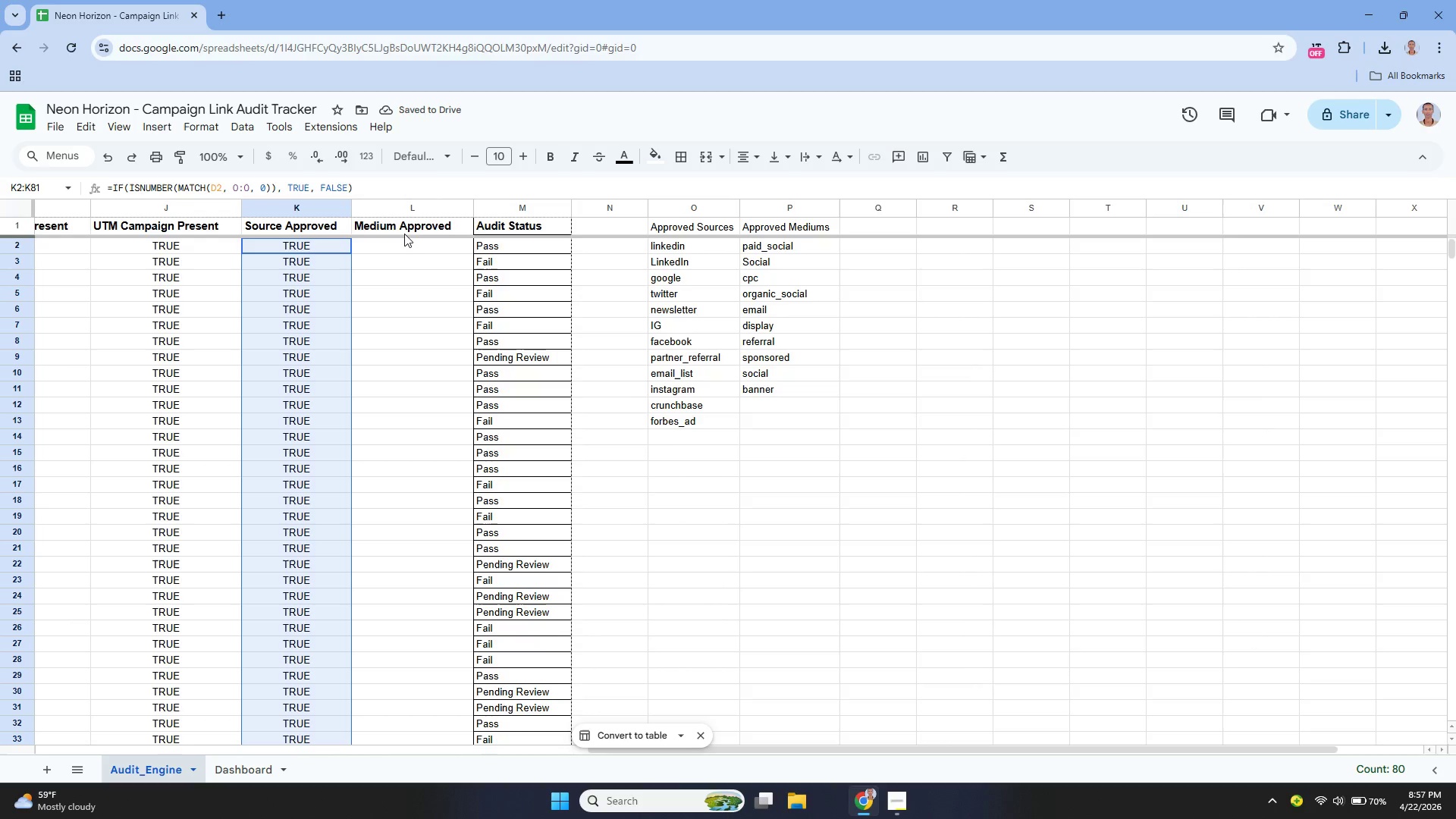 
key(Enter)
 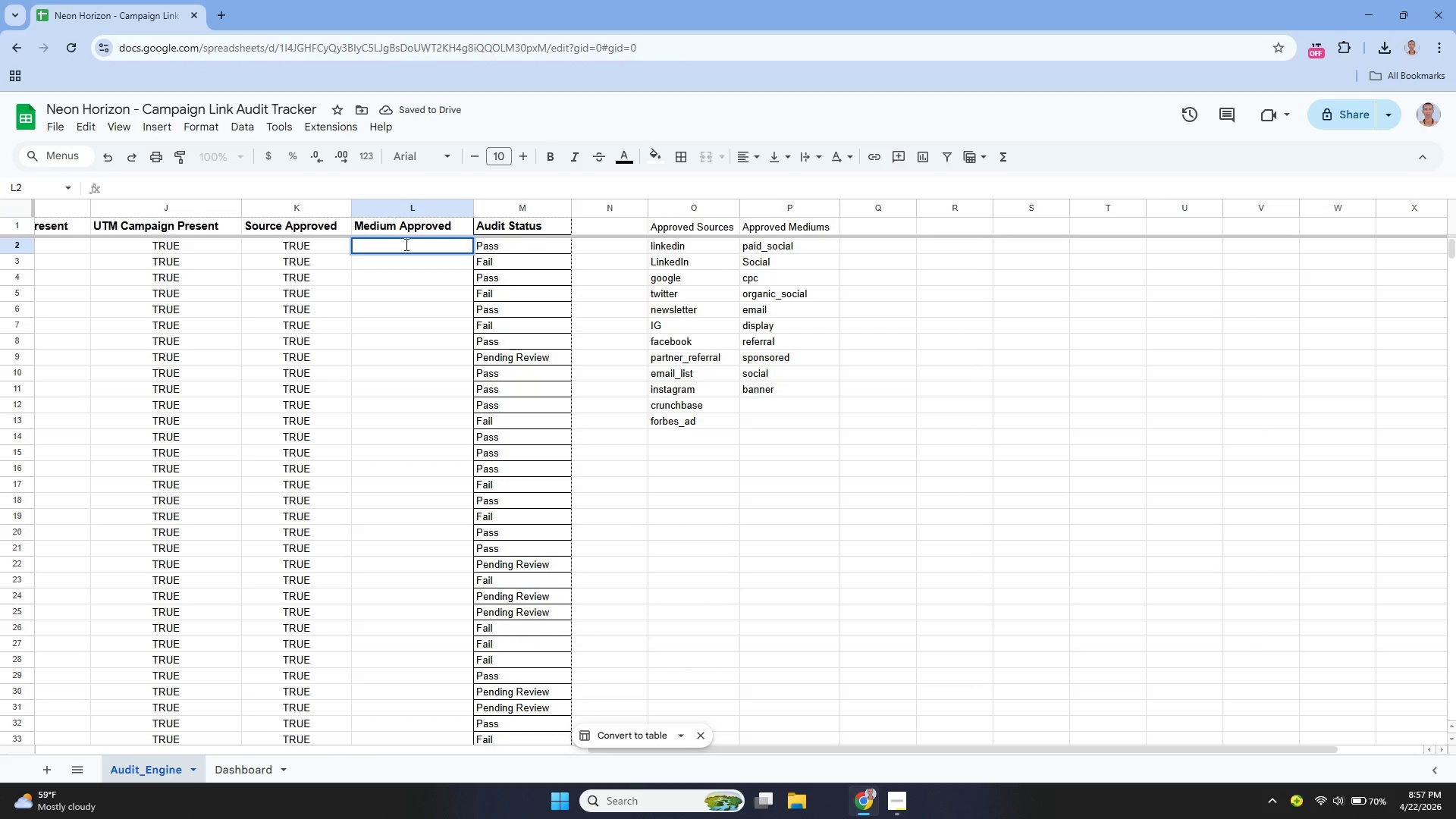 
type(=if)
 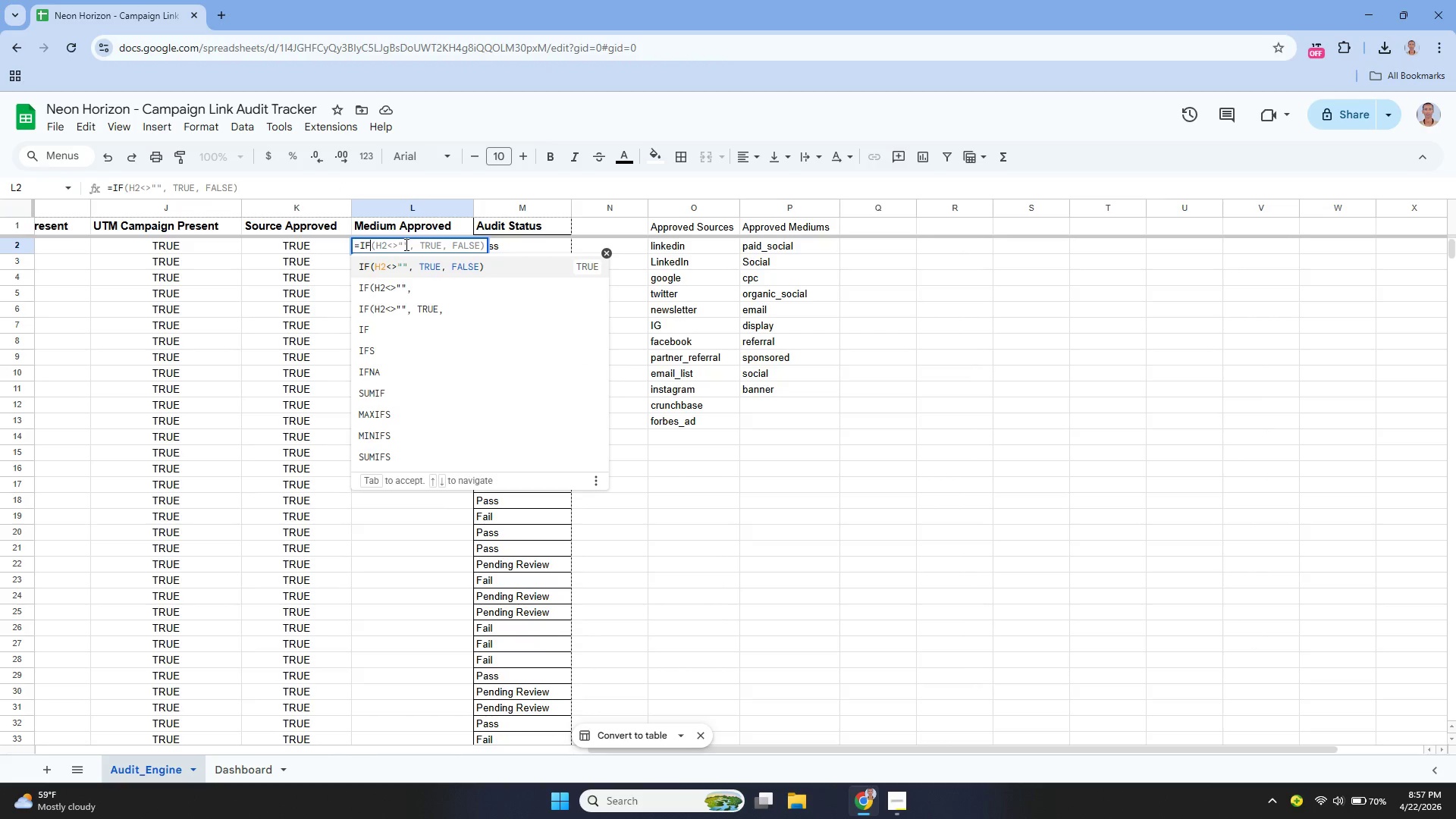 
key(ArrowDown)
 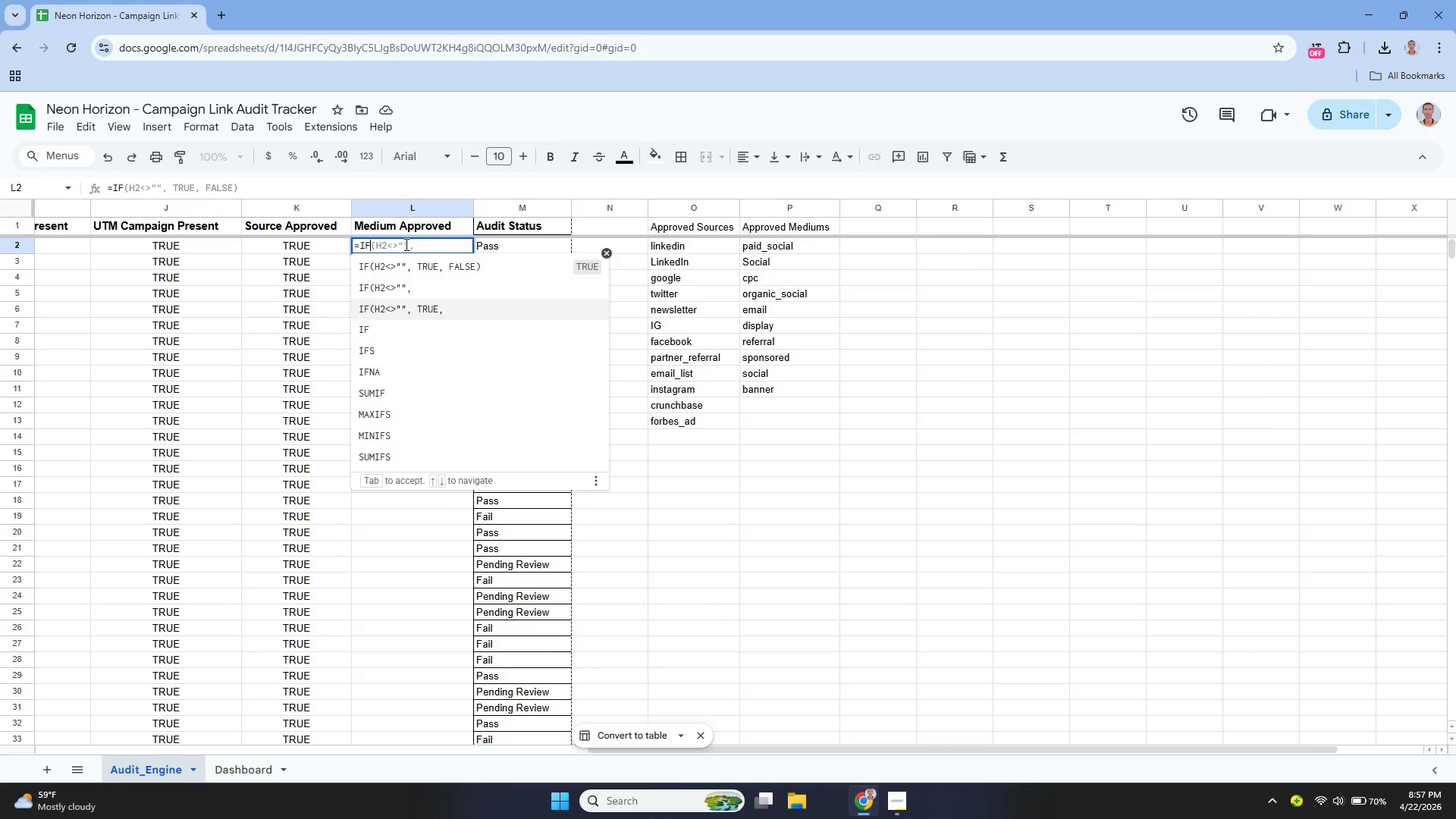 
key(ArrowDown)
 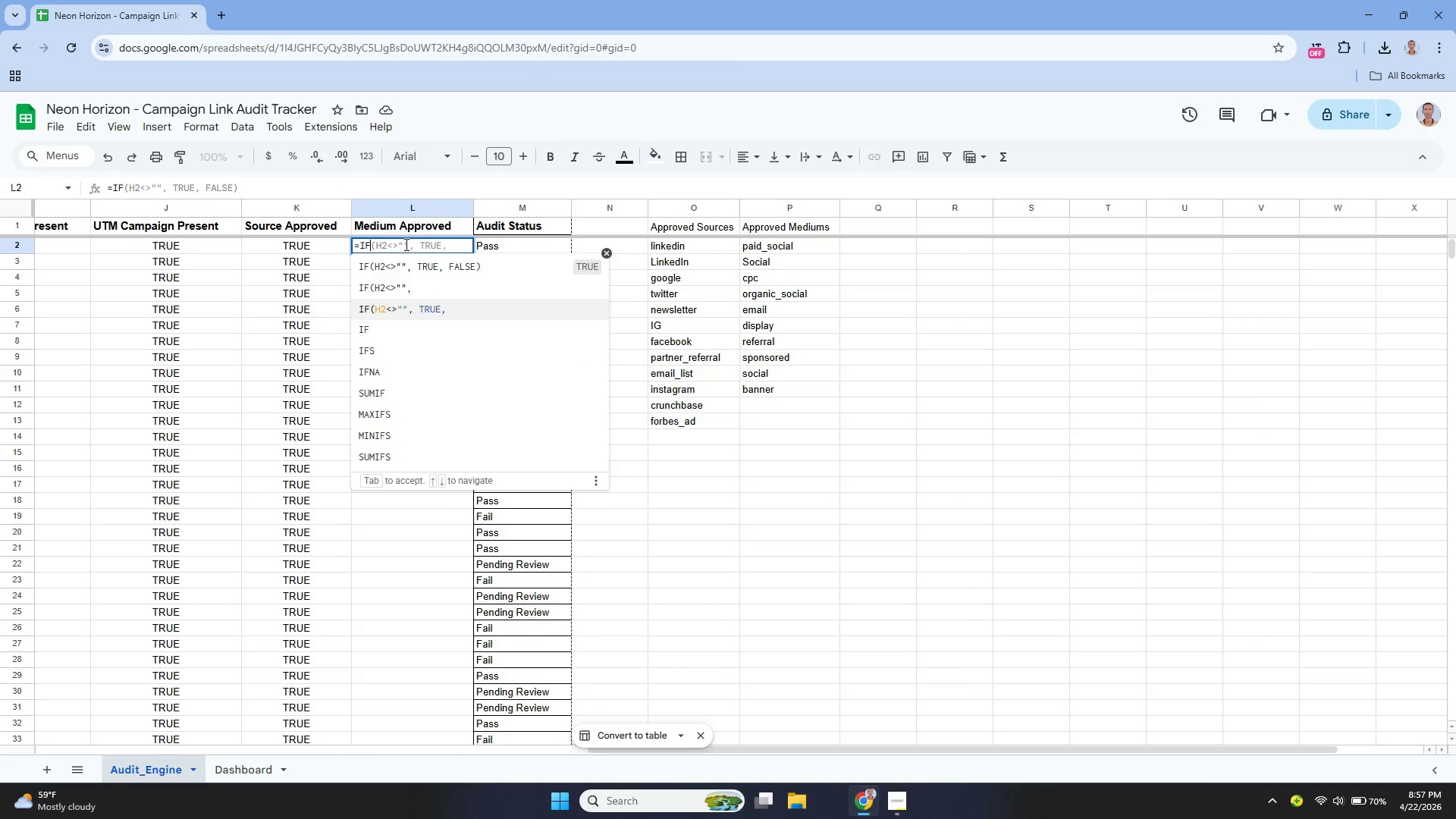 
key(ArrowDown)
 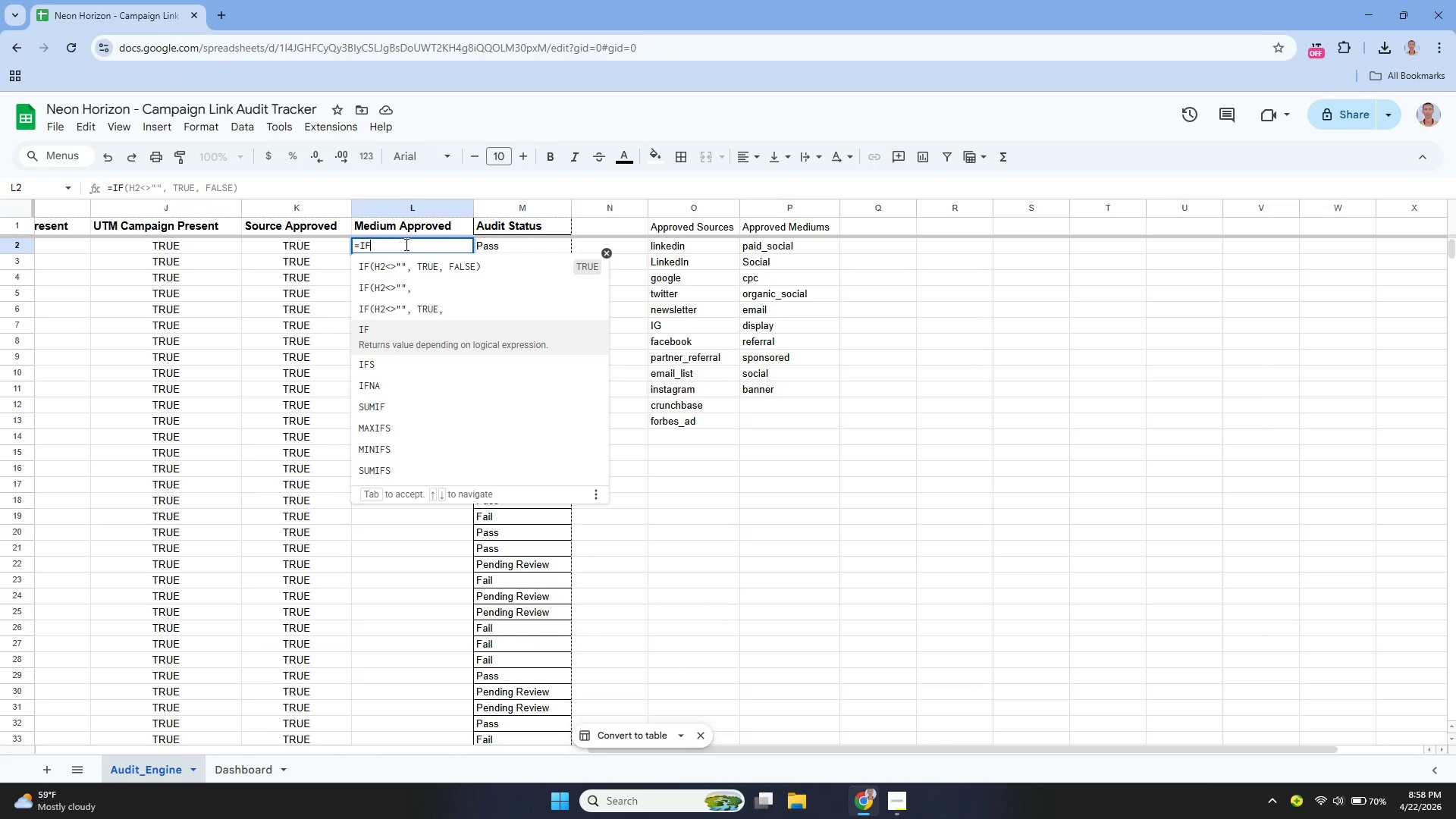 
key(Enter)
 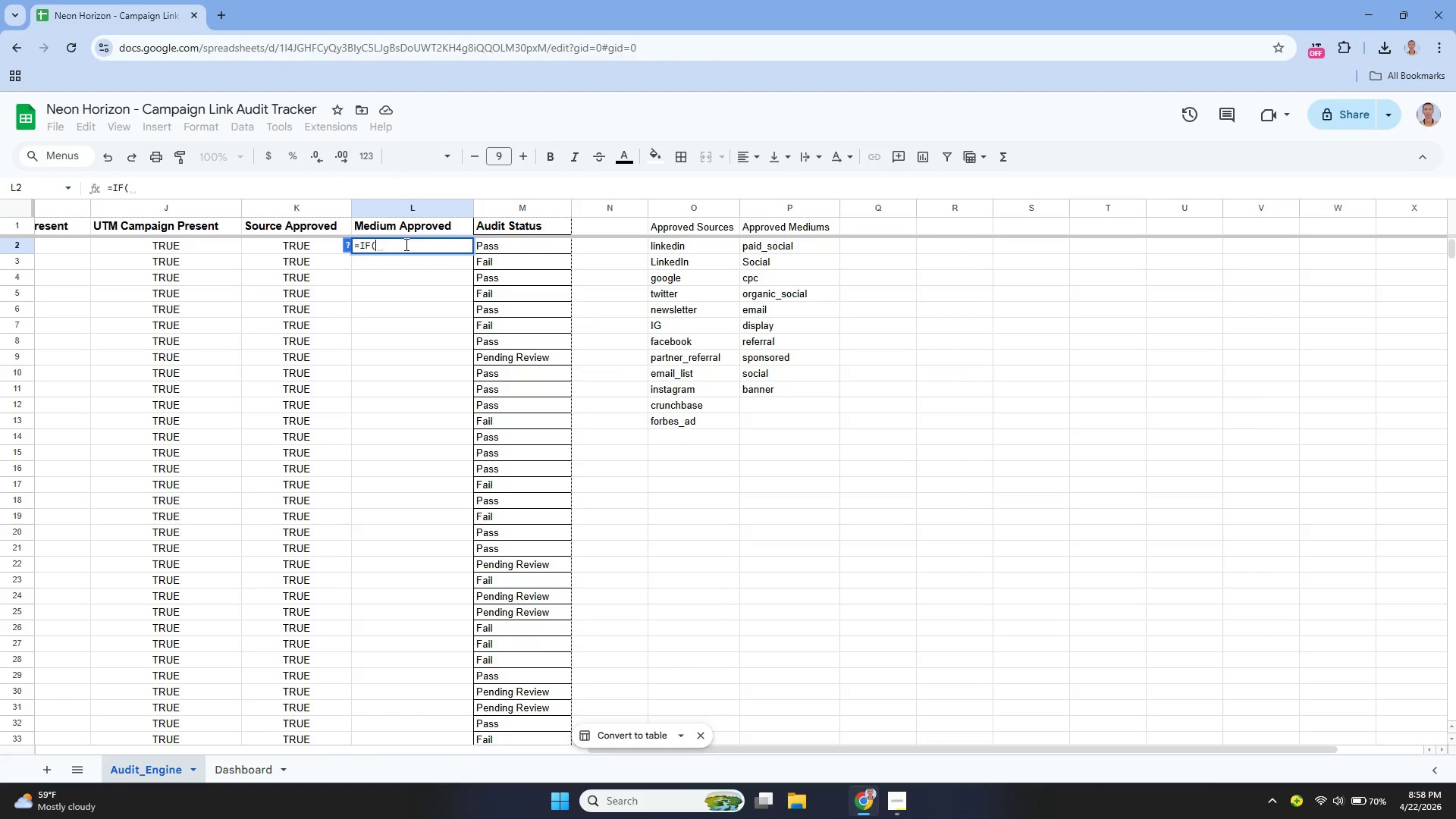 
type(isnu)
 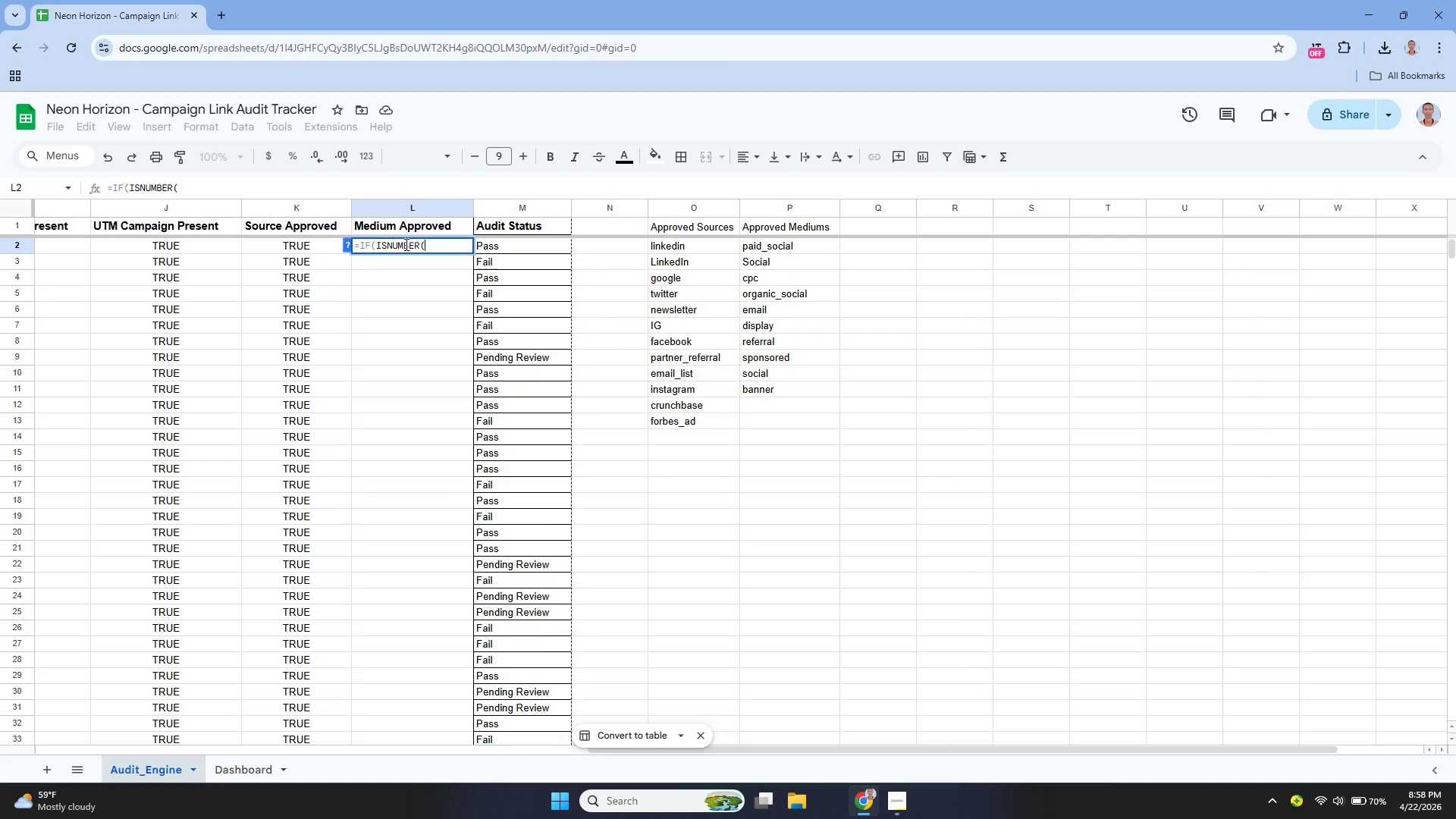 
key(Enter)
 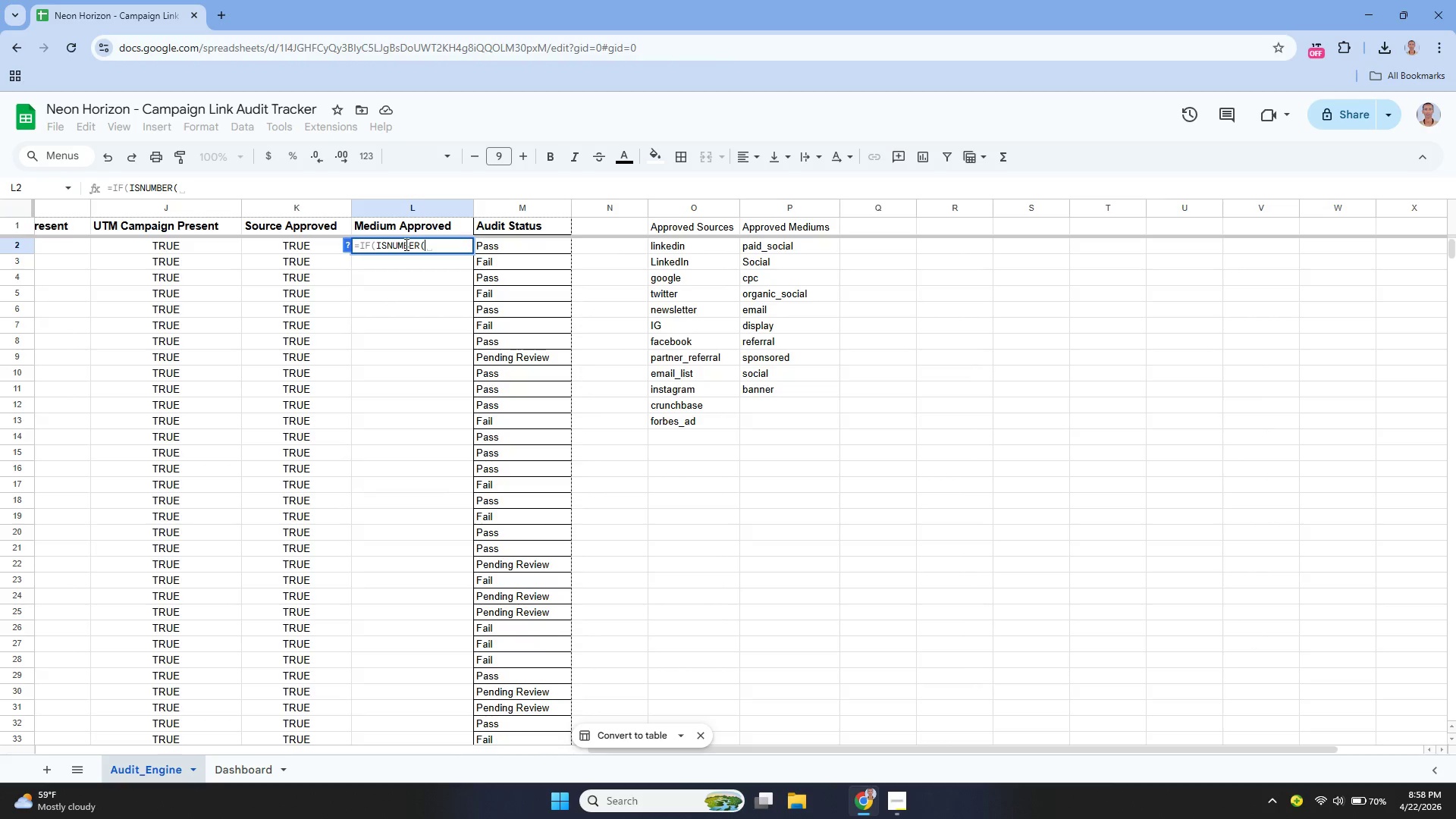 
type(match)
 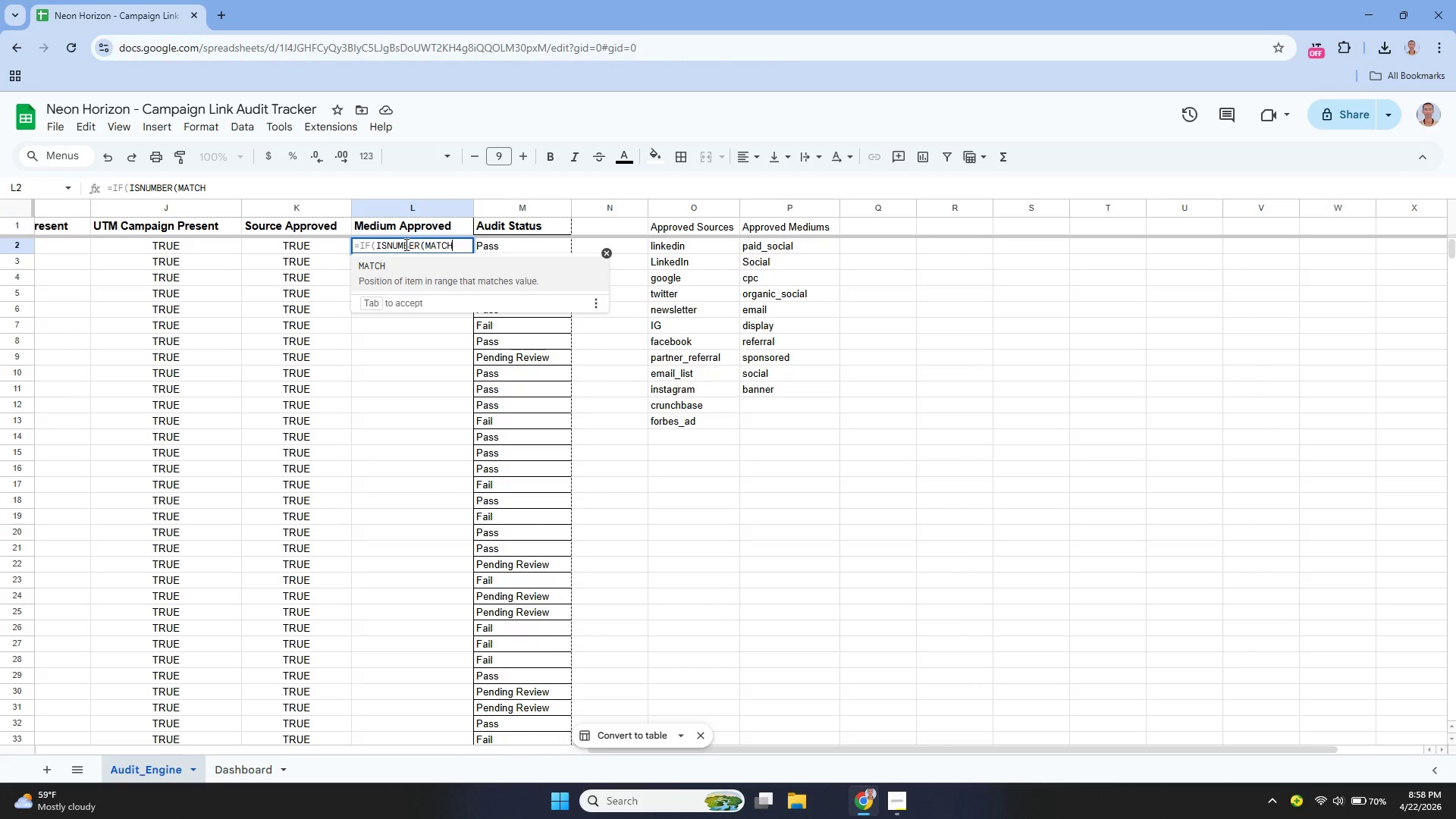 
key(Enter)
 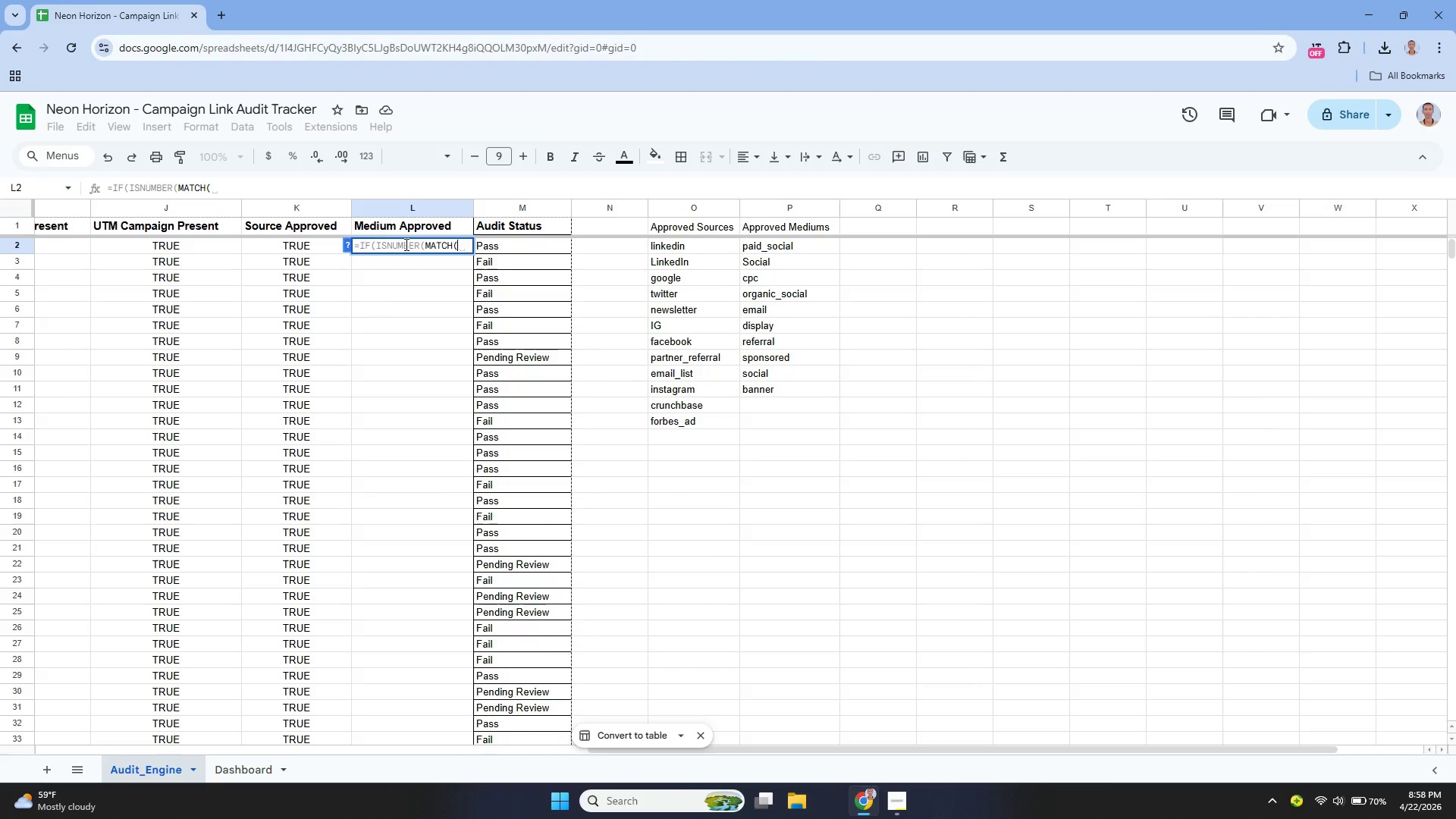 
type(e2, P:)
key(Backspace)
key(Backspace)
type(p:p, 0)), T)
key(Backspace)
type(true, false))
 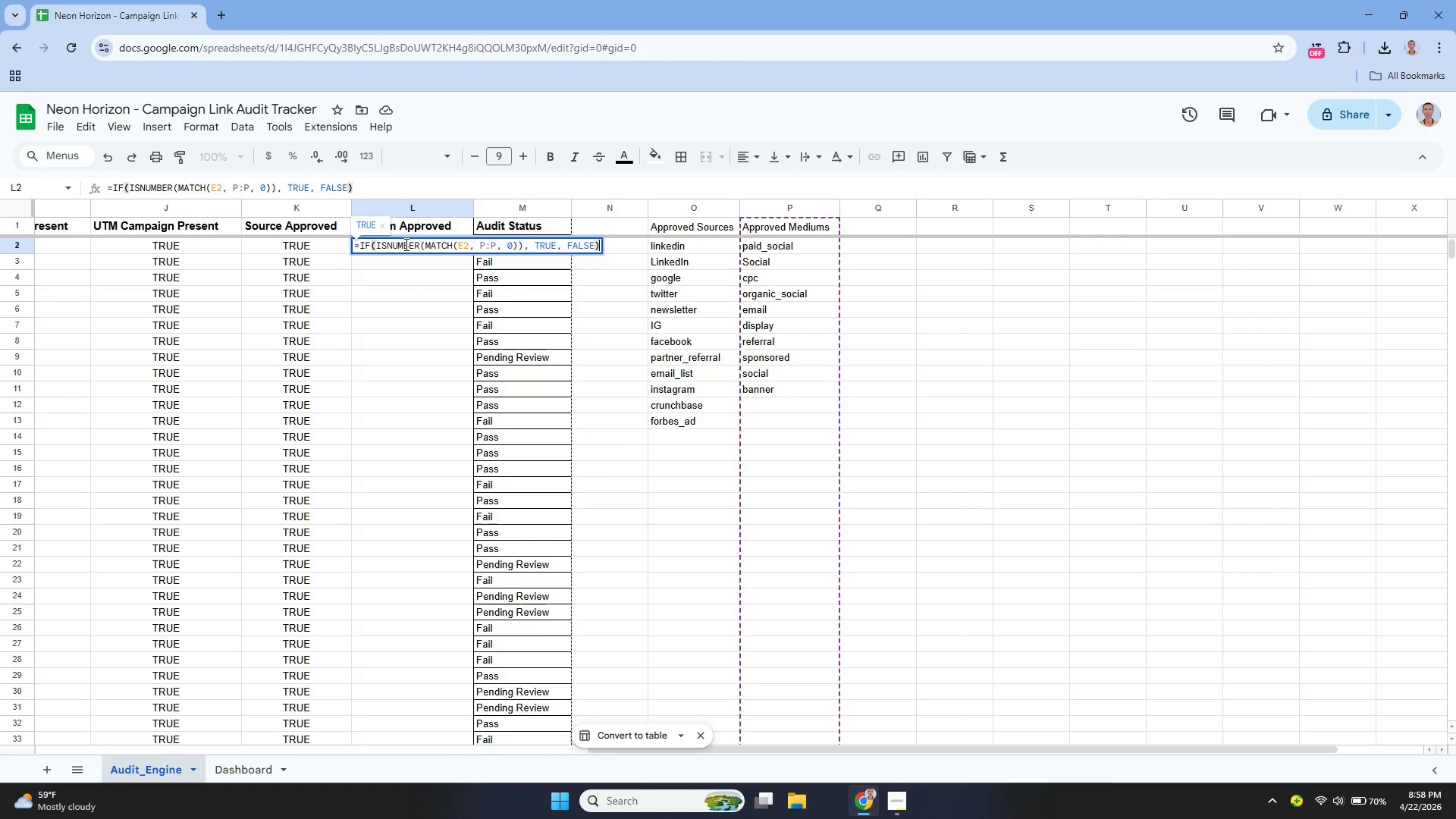 
key(Enter)
 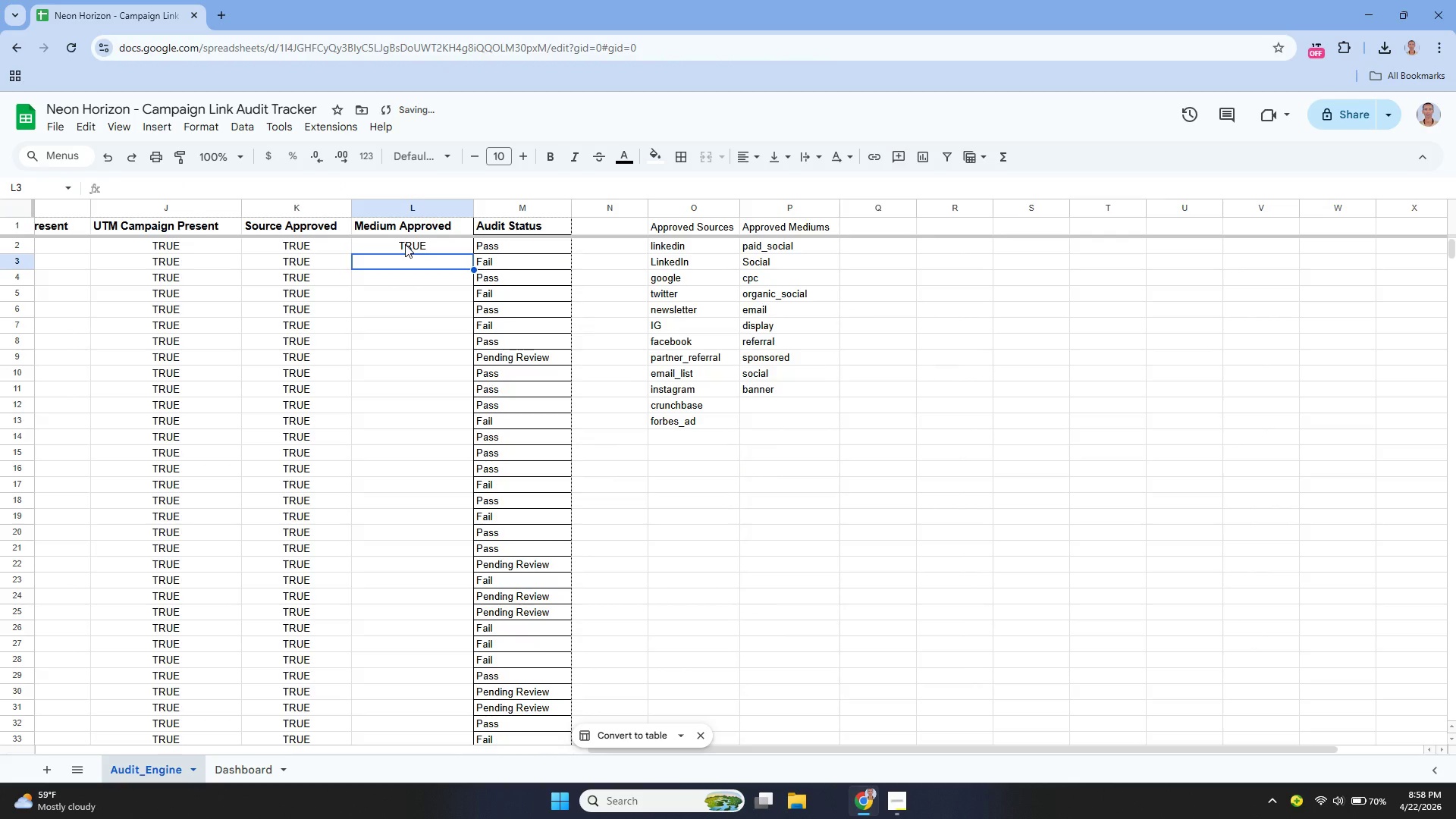 
left_click([405, 244])
 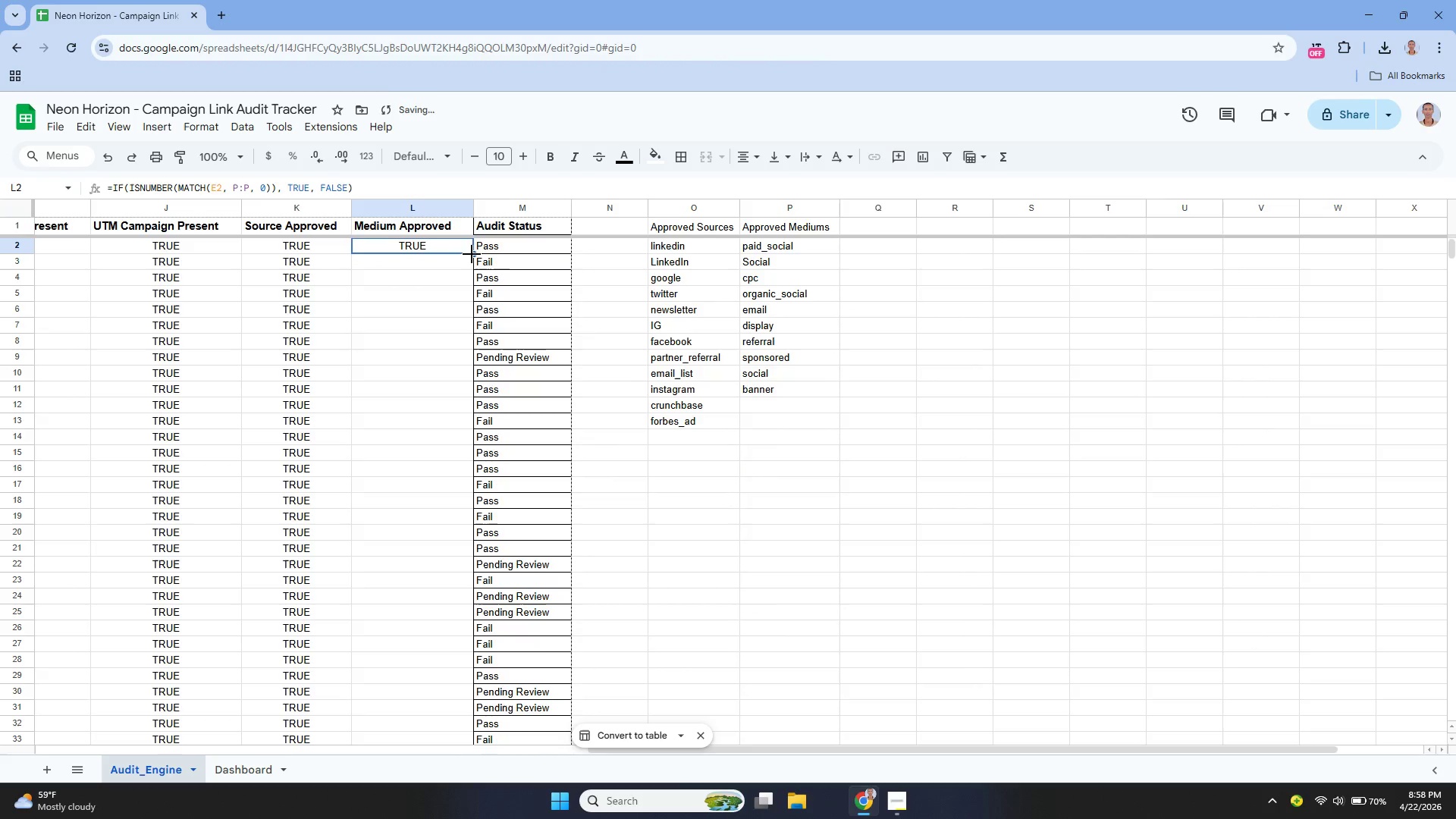 
left_click_drag(start_coordinate=[472, 254], to_coordinate=[383, 470])
 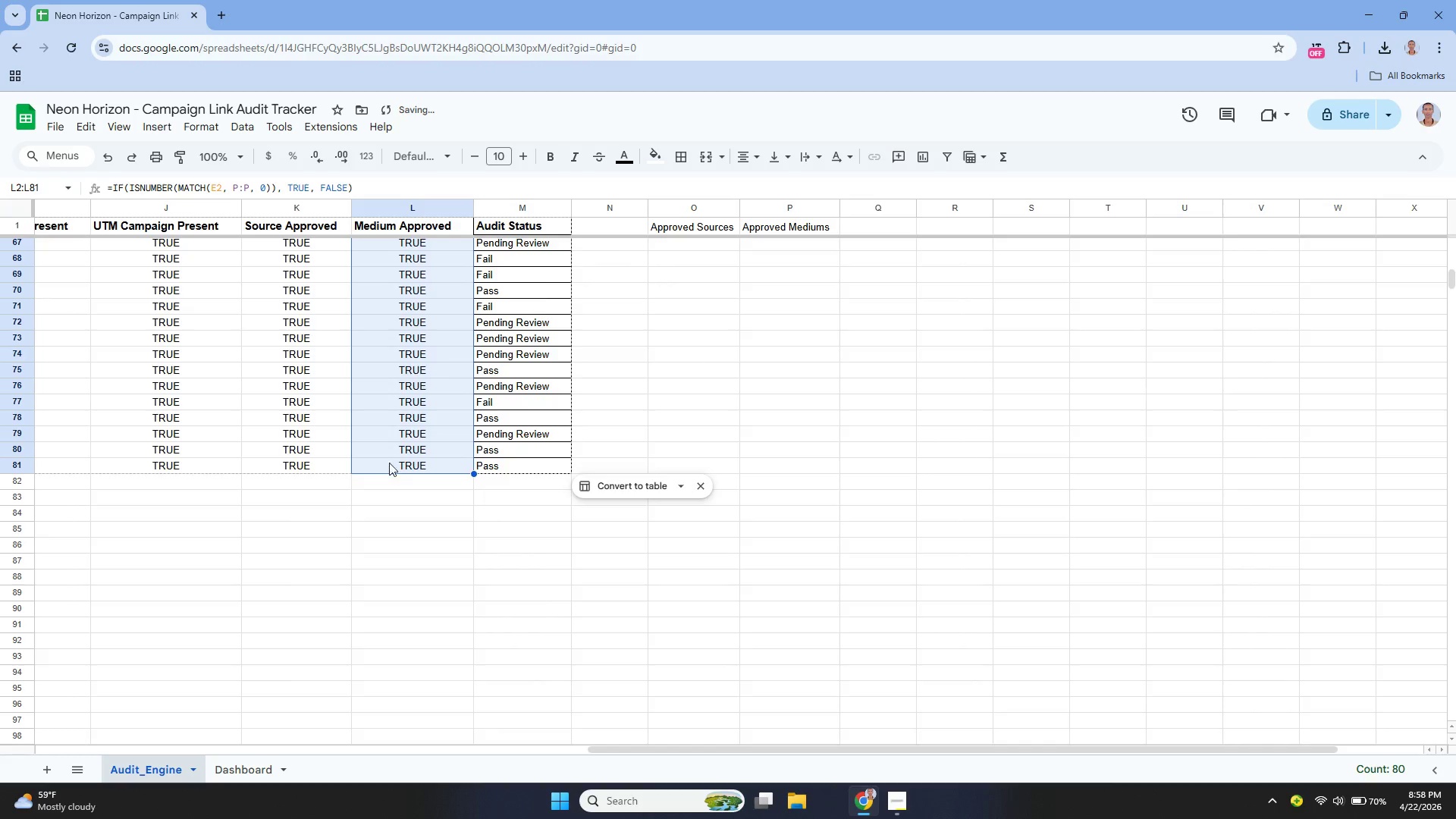 
scroll: coordinate [274, 504], scroll_direction: up, amount: 26.0
 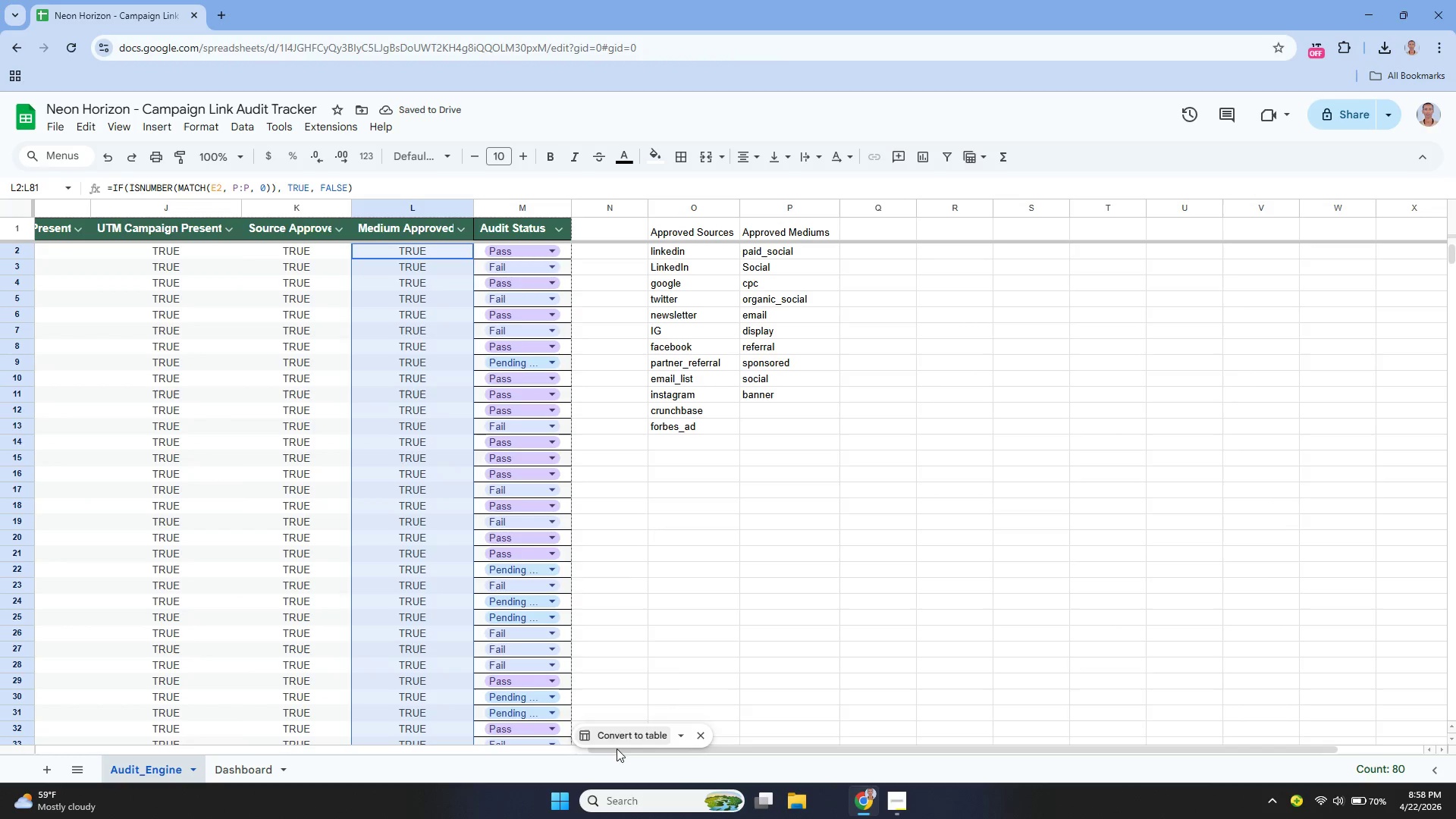 
left_click_drag(start_coordinate=[621, 752], to_coordinate=[404, 805])
 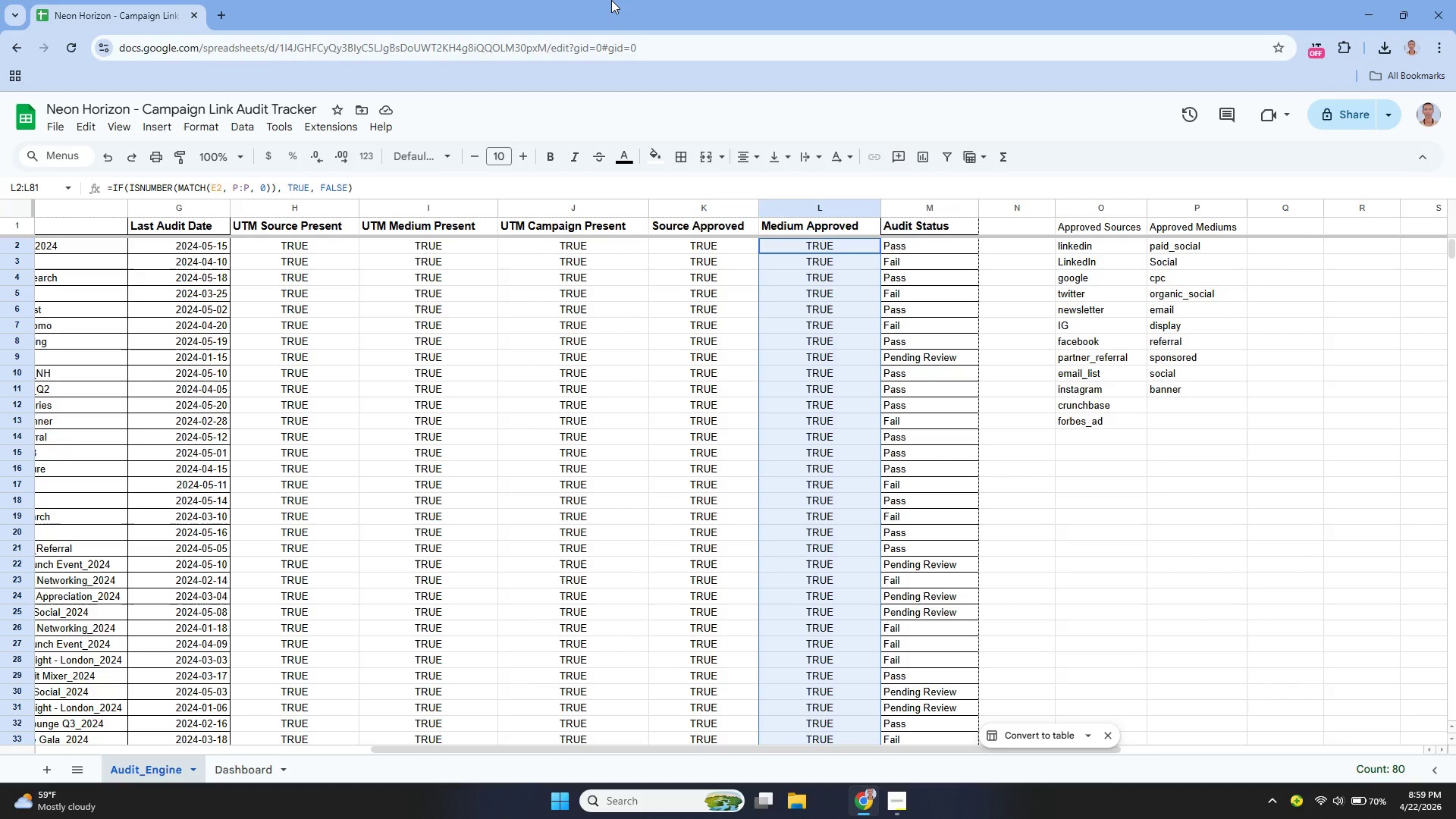 
wait(36.66)
 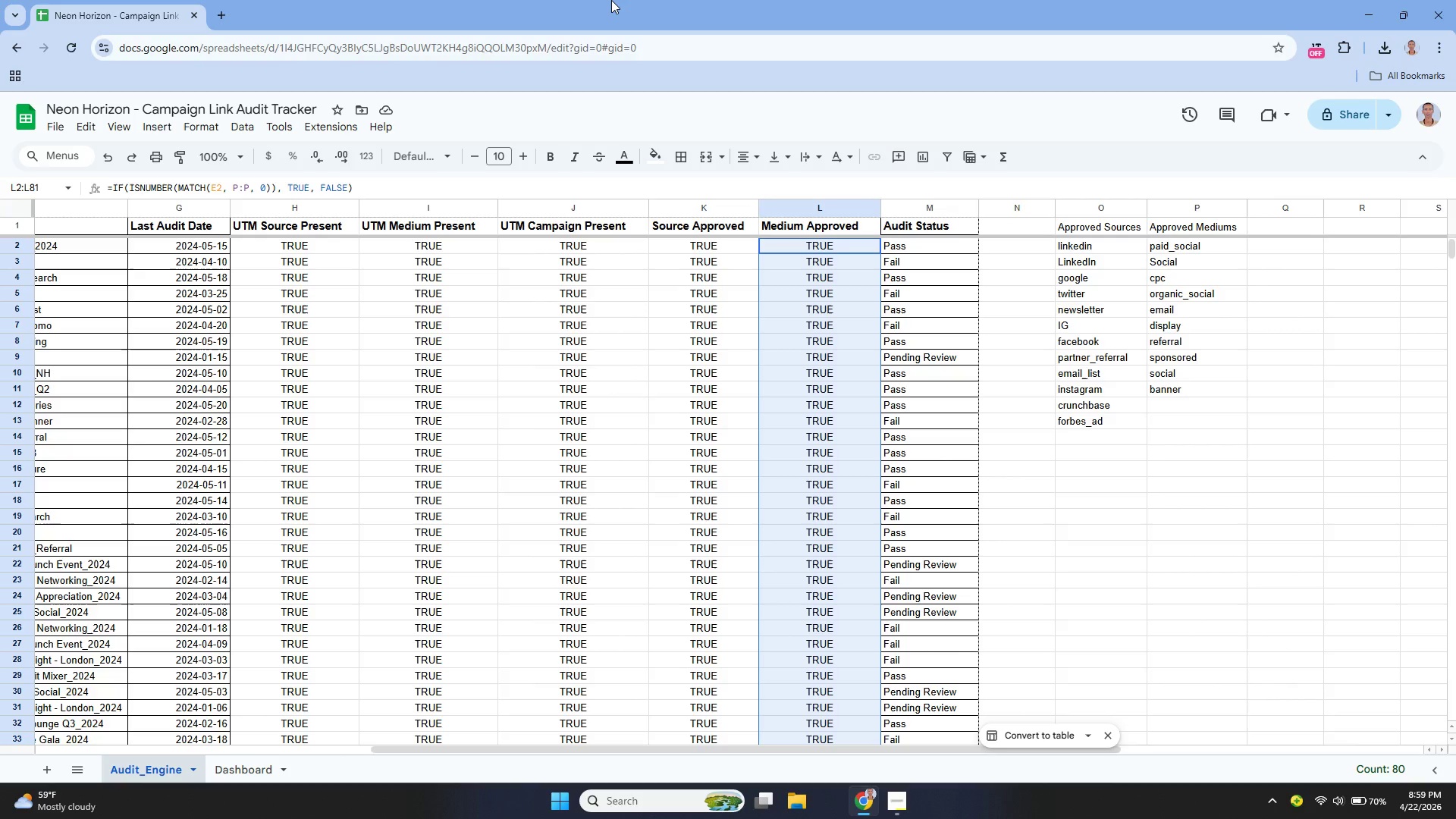 
key(ArrowRight)
 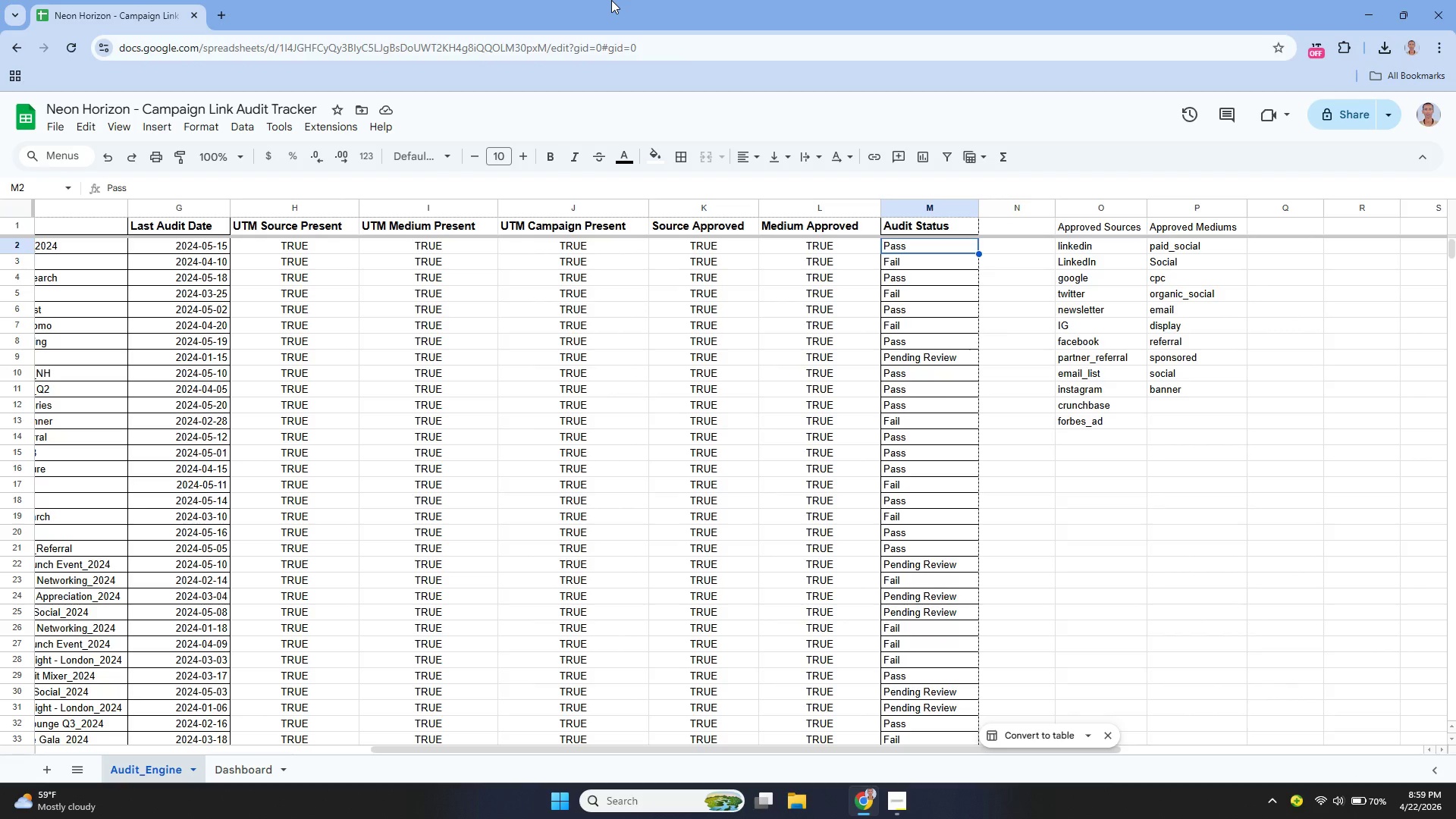 
key(Enter)
 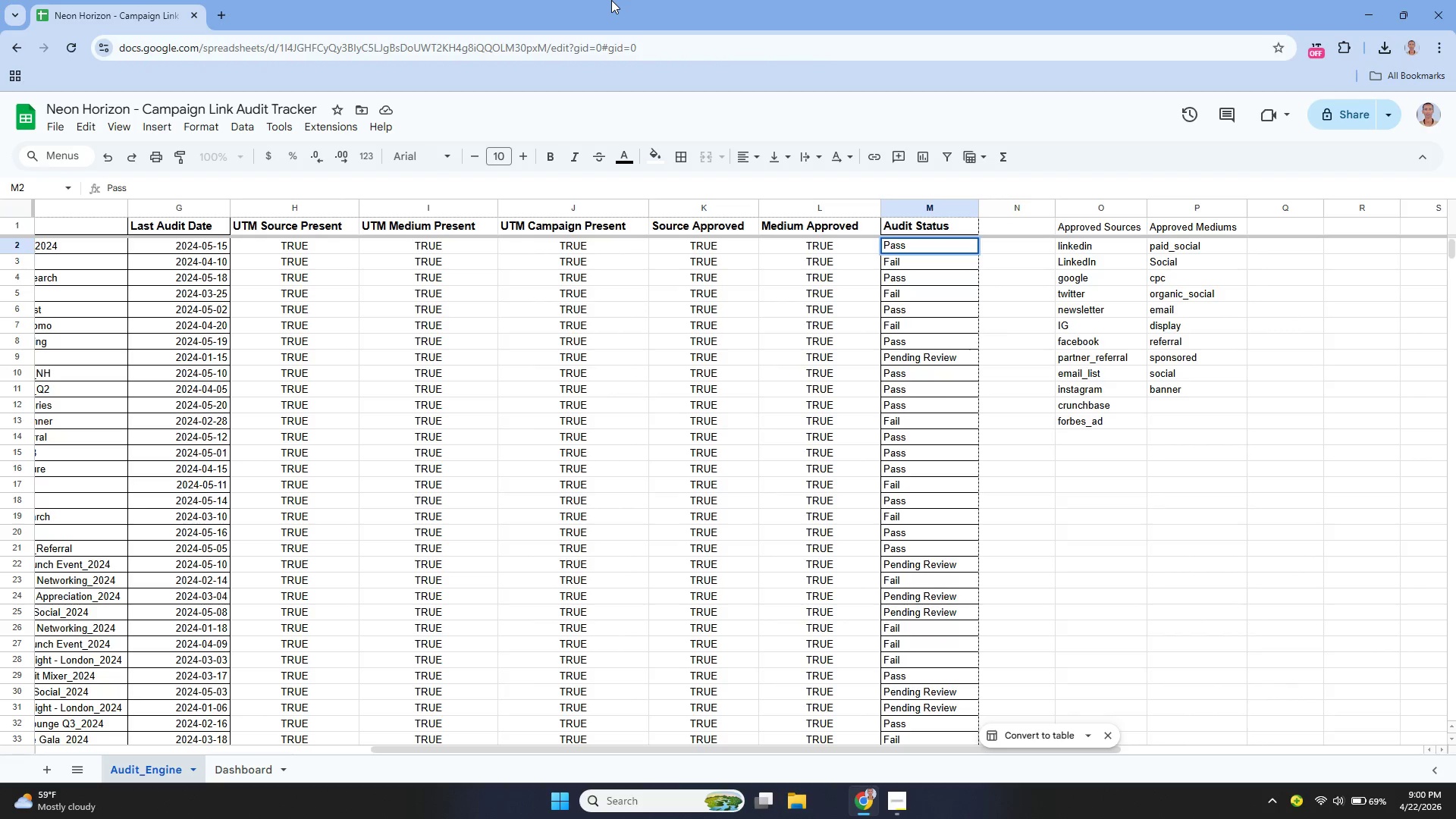 
wait(55.47)
 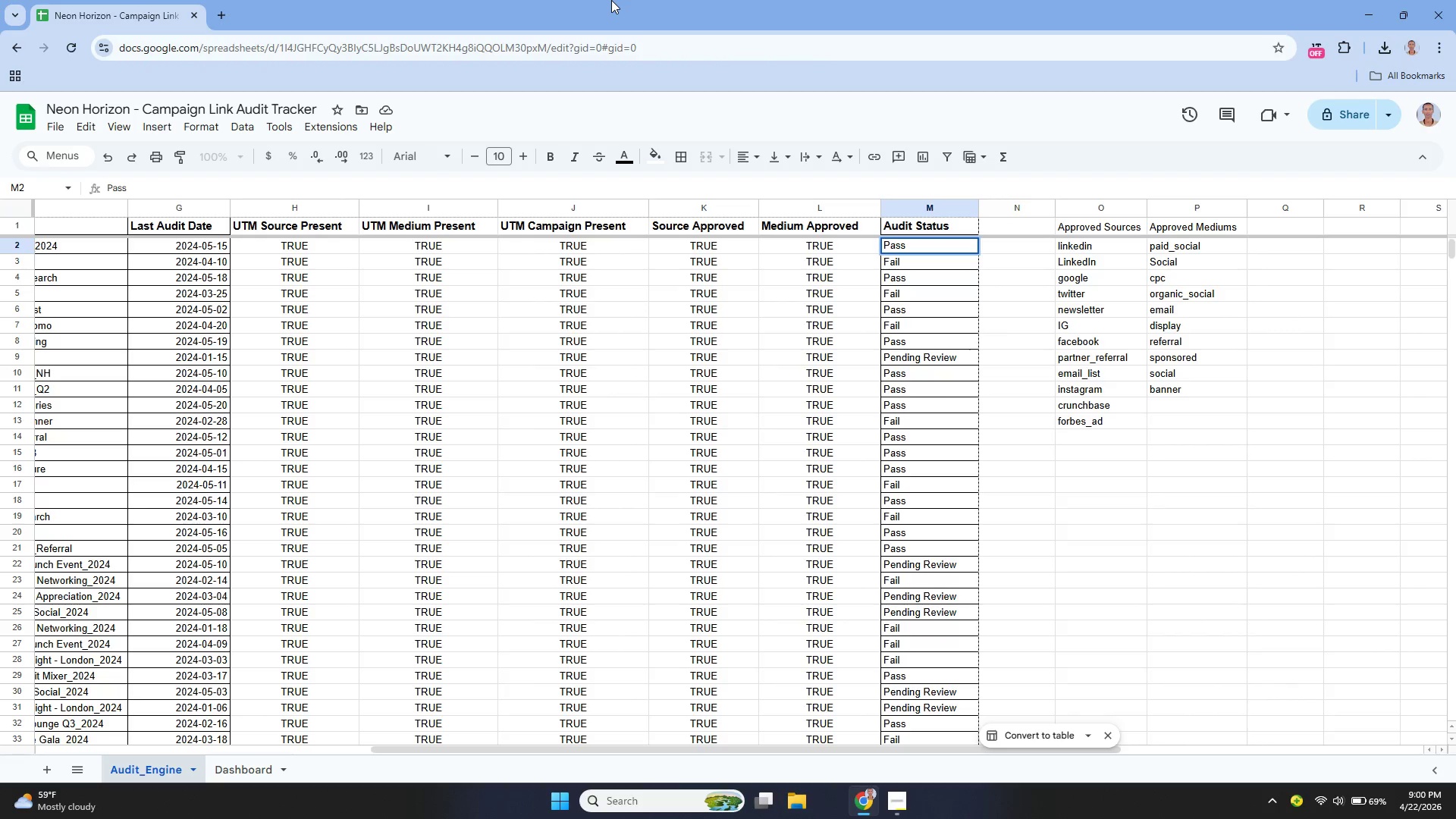 
left_click([893, 799])